 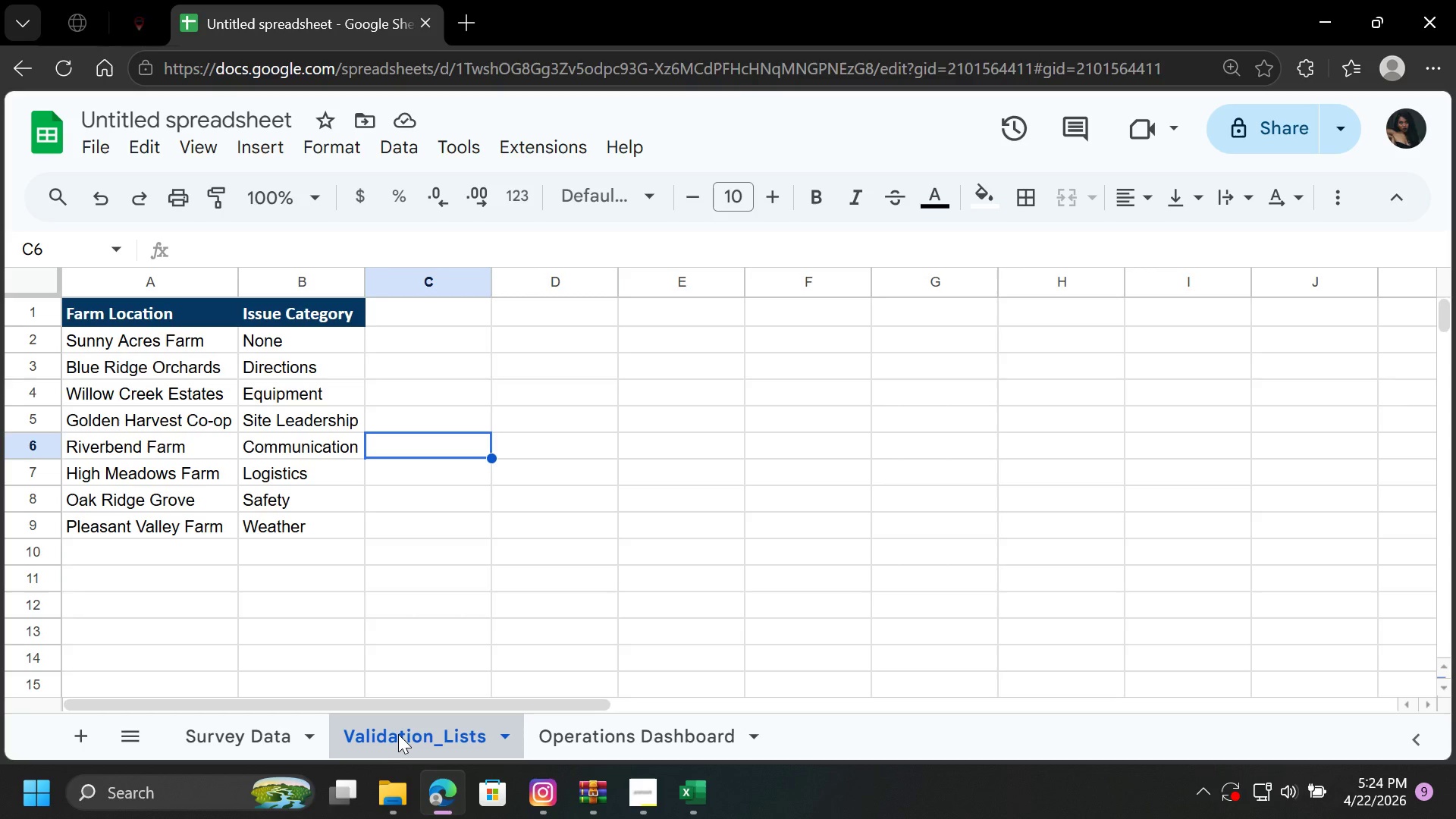 
left_click([262, 727])
 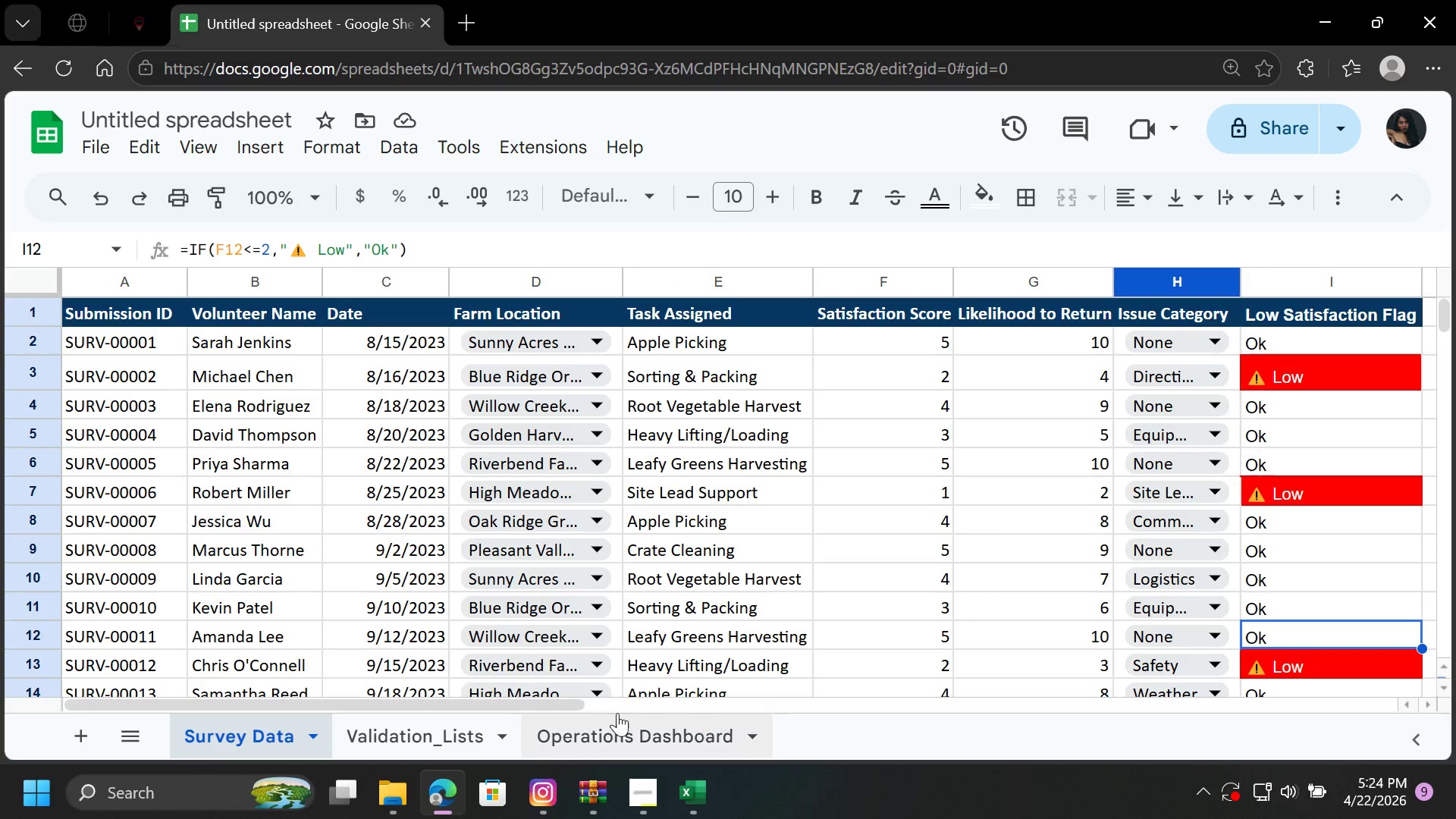 
left_click_drag(start_coordinate=[550, 707], to_coordinate=[672, 705])
 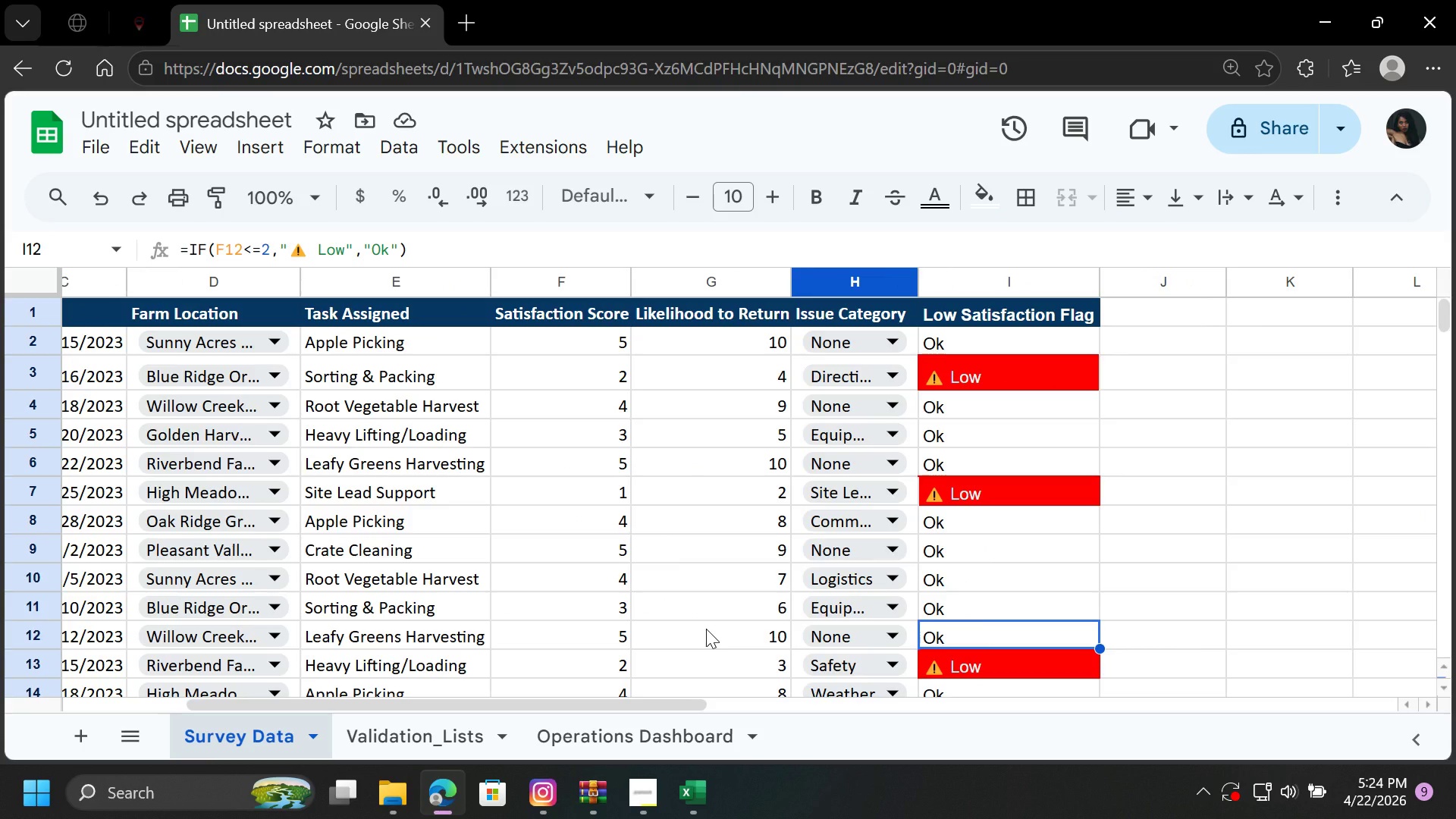 
wait(10.8)
 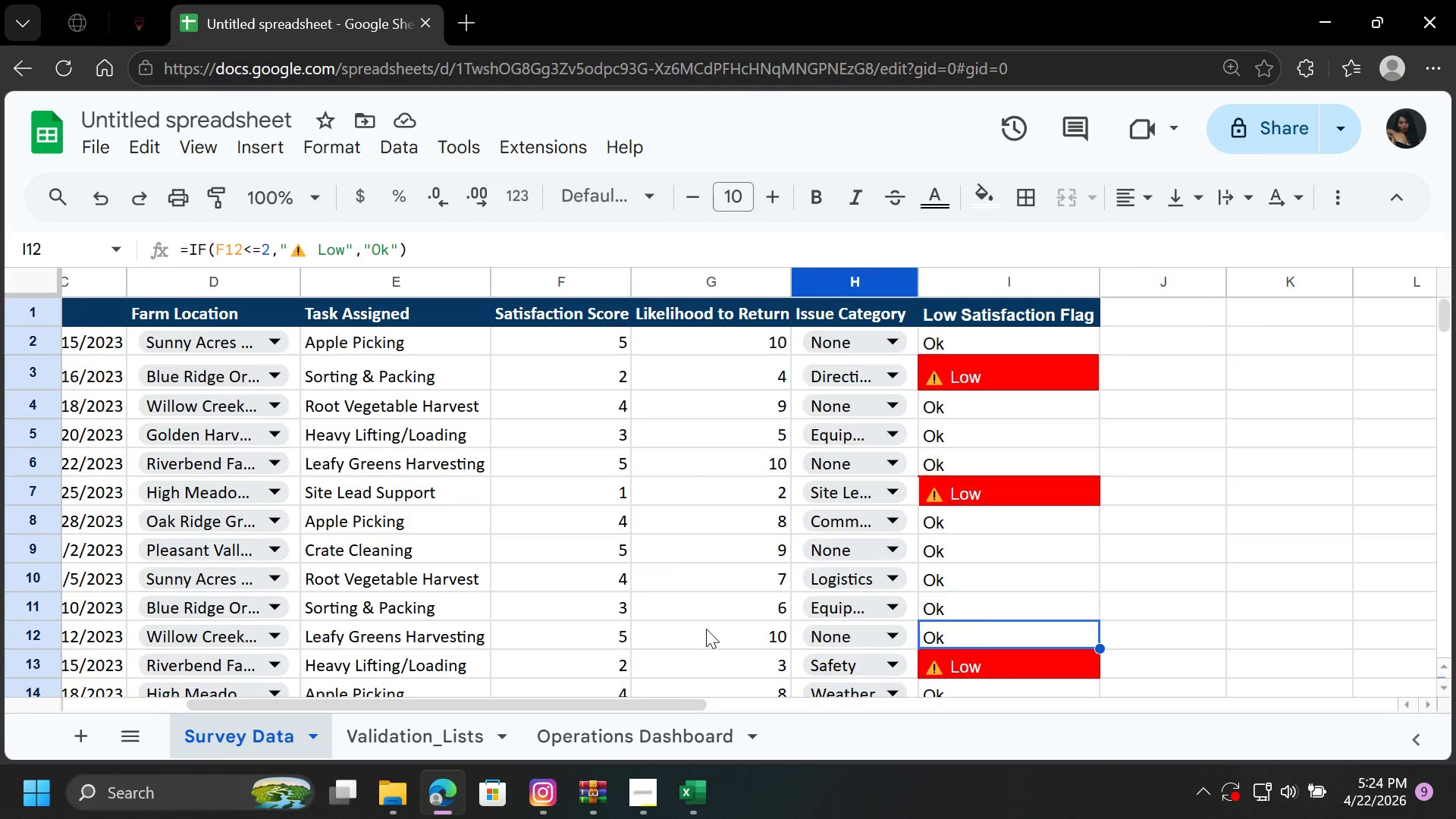 
left_click_drag(start_coordinate=[1003, 338], to_coordinate=[1030, 525])
 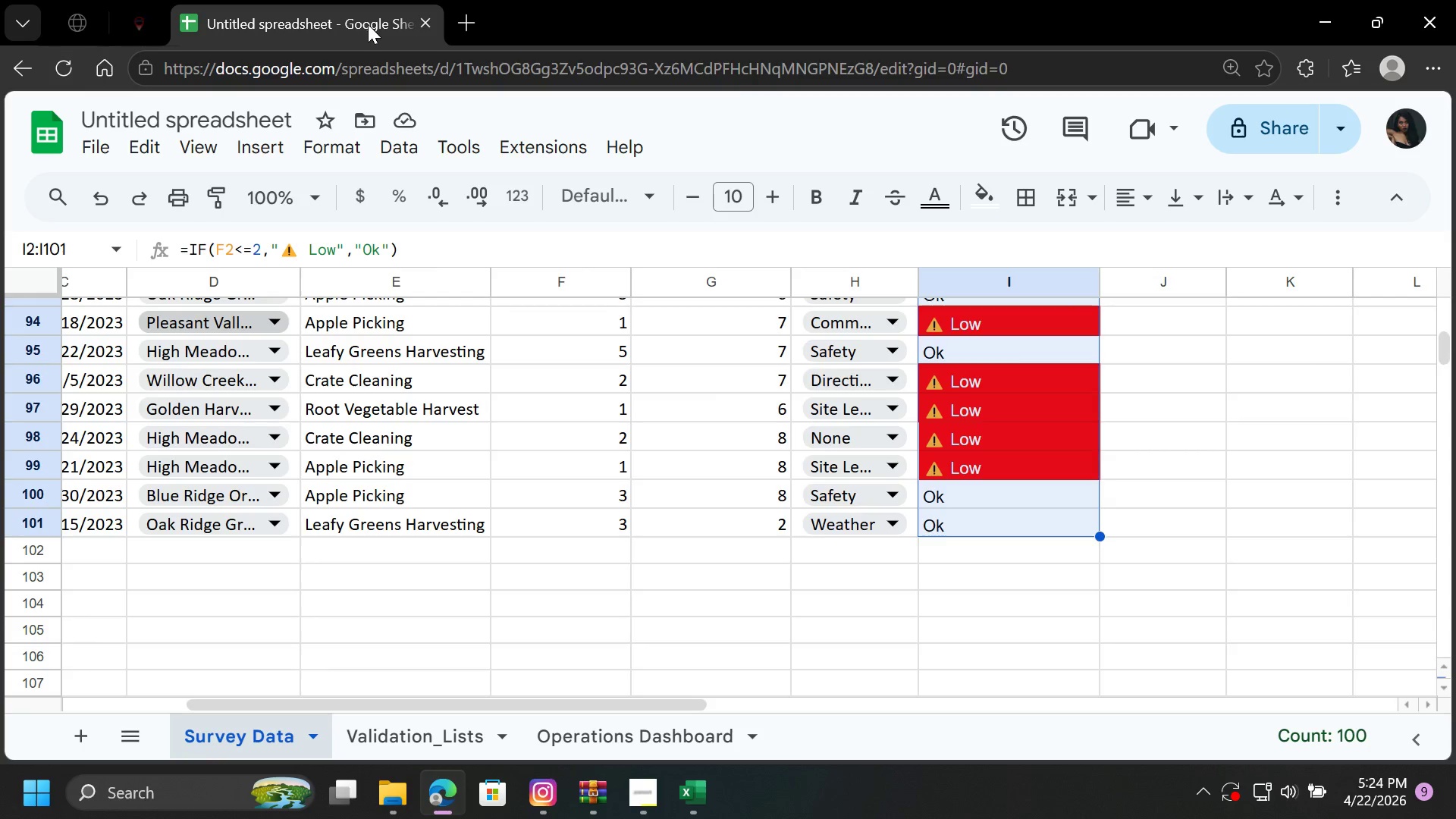 
wait(7.91)
 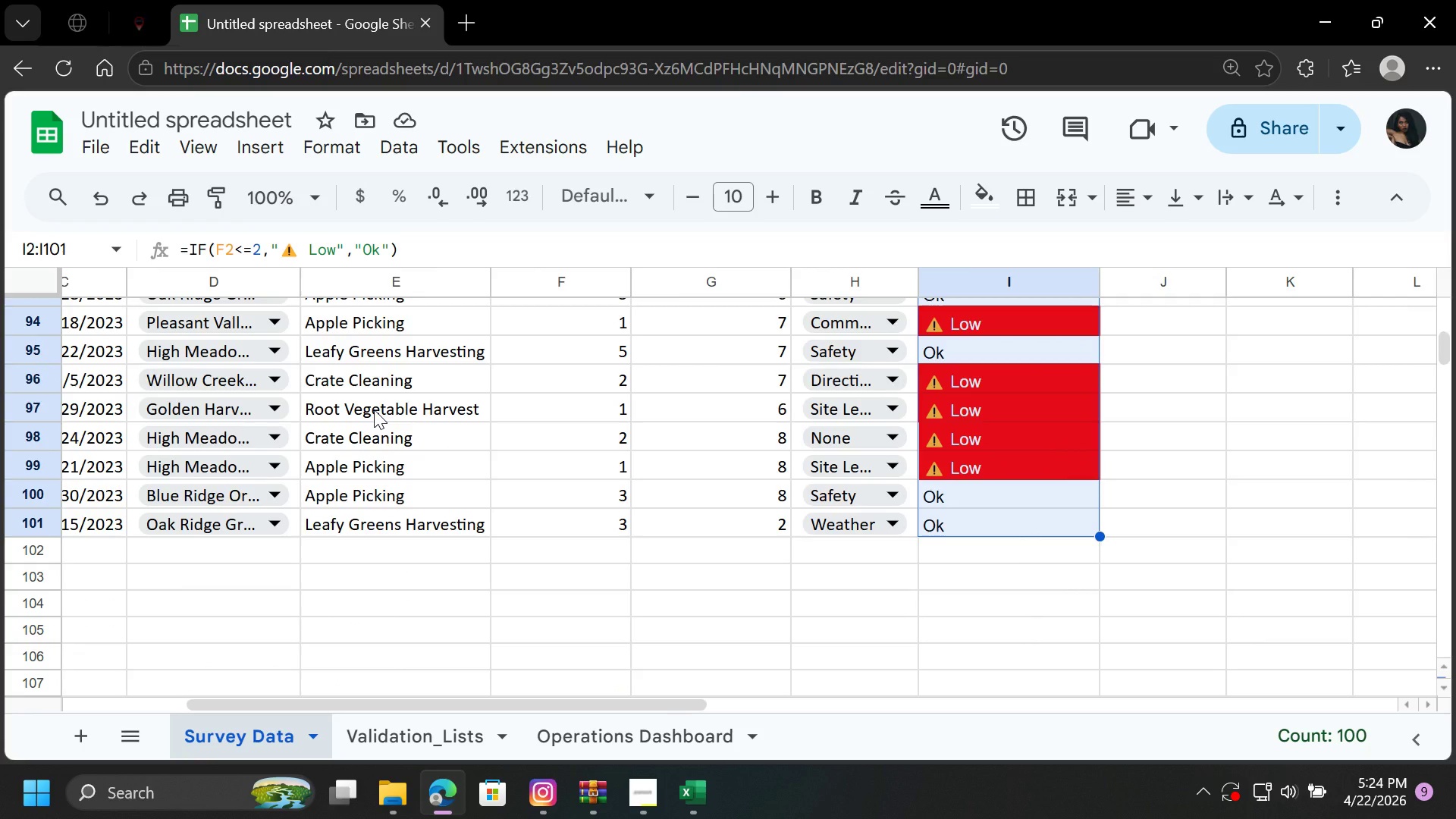 
left_click([340, 144])
 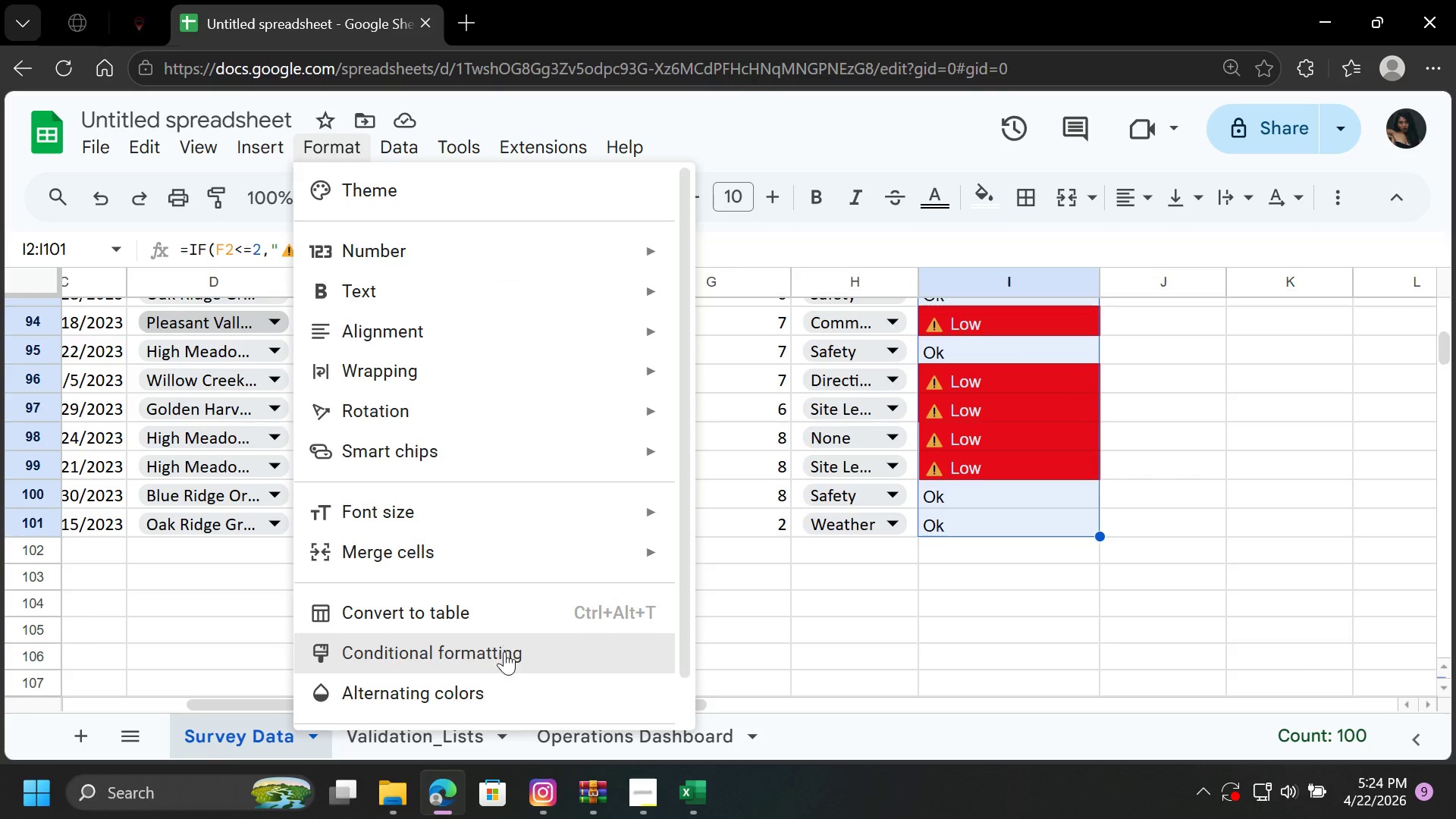 
left_click([506, 651])
 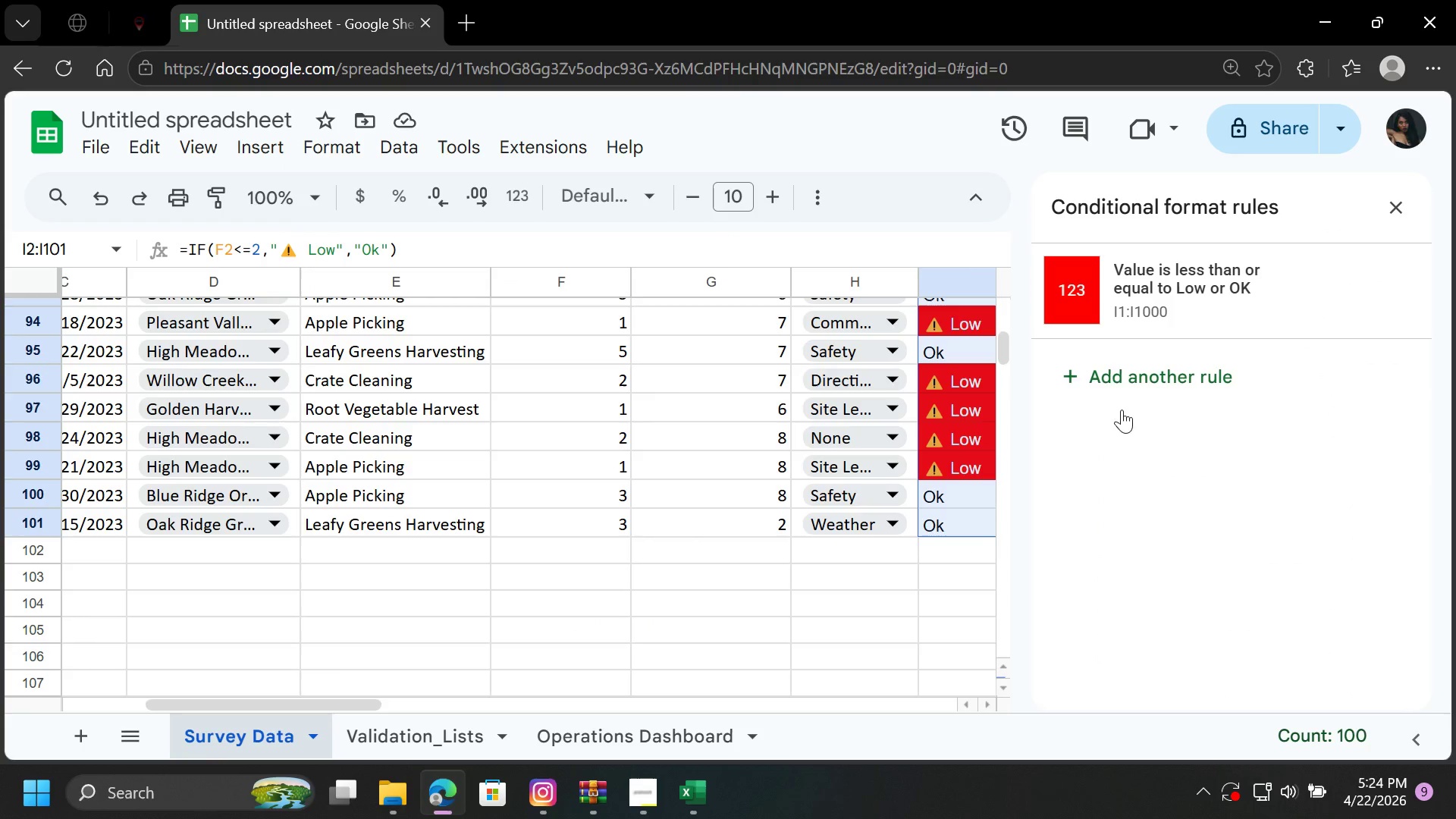 
left_click([1073, 371])
 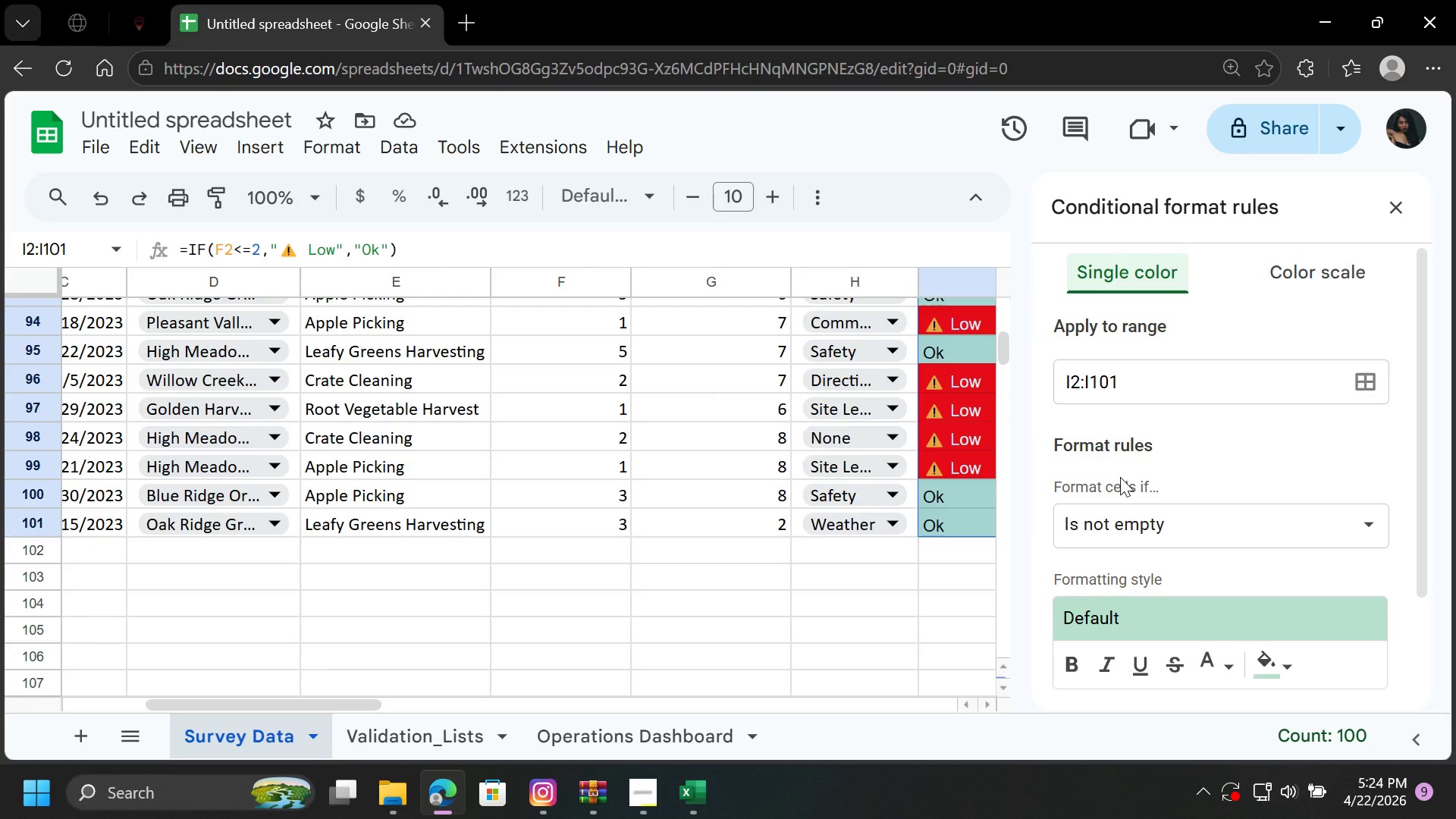 
wait(11.45)
 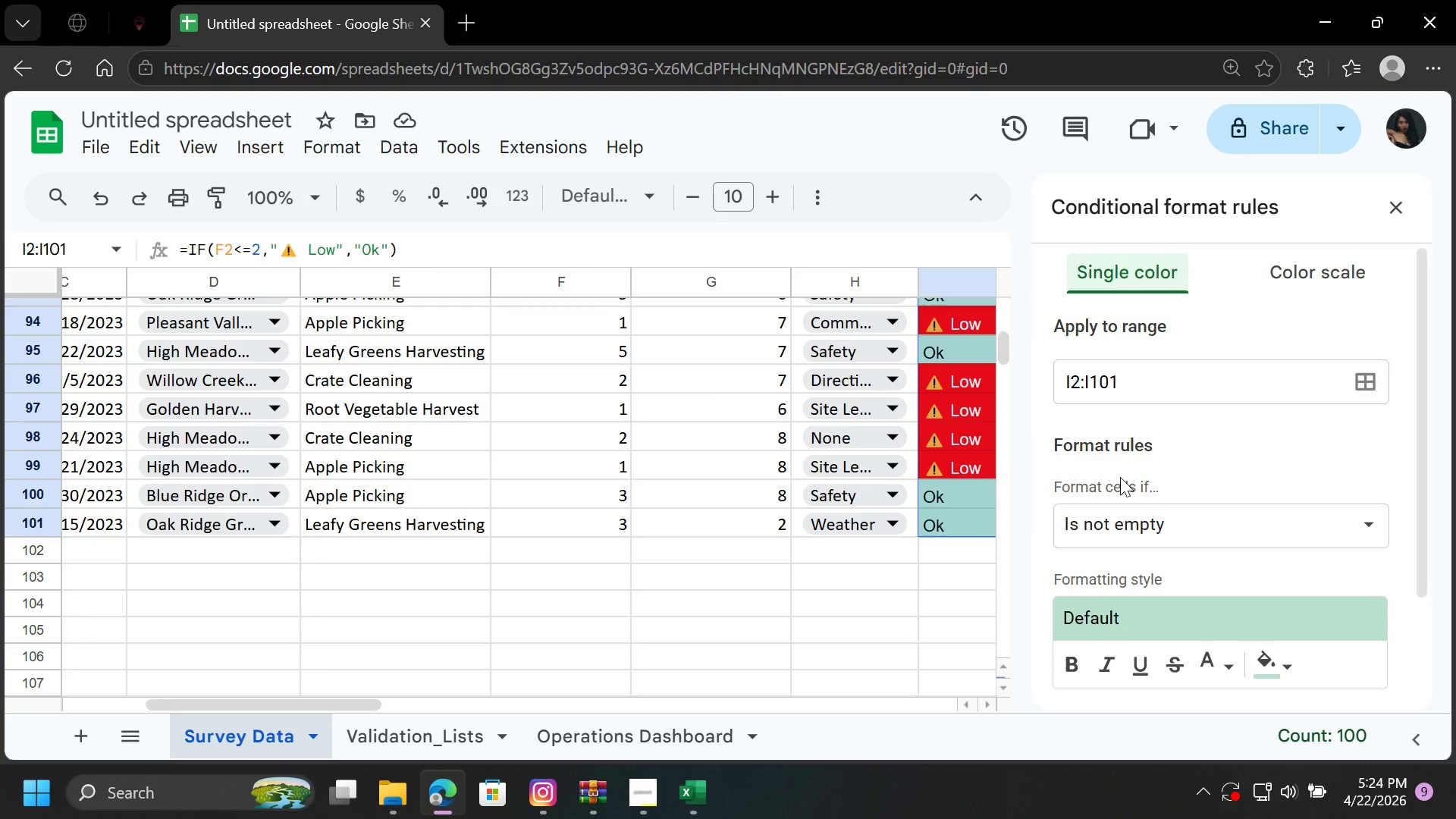 
scroll: coordinate [1222, 485], scroll_direction: down, amount: 2.0
 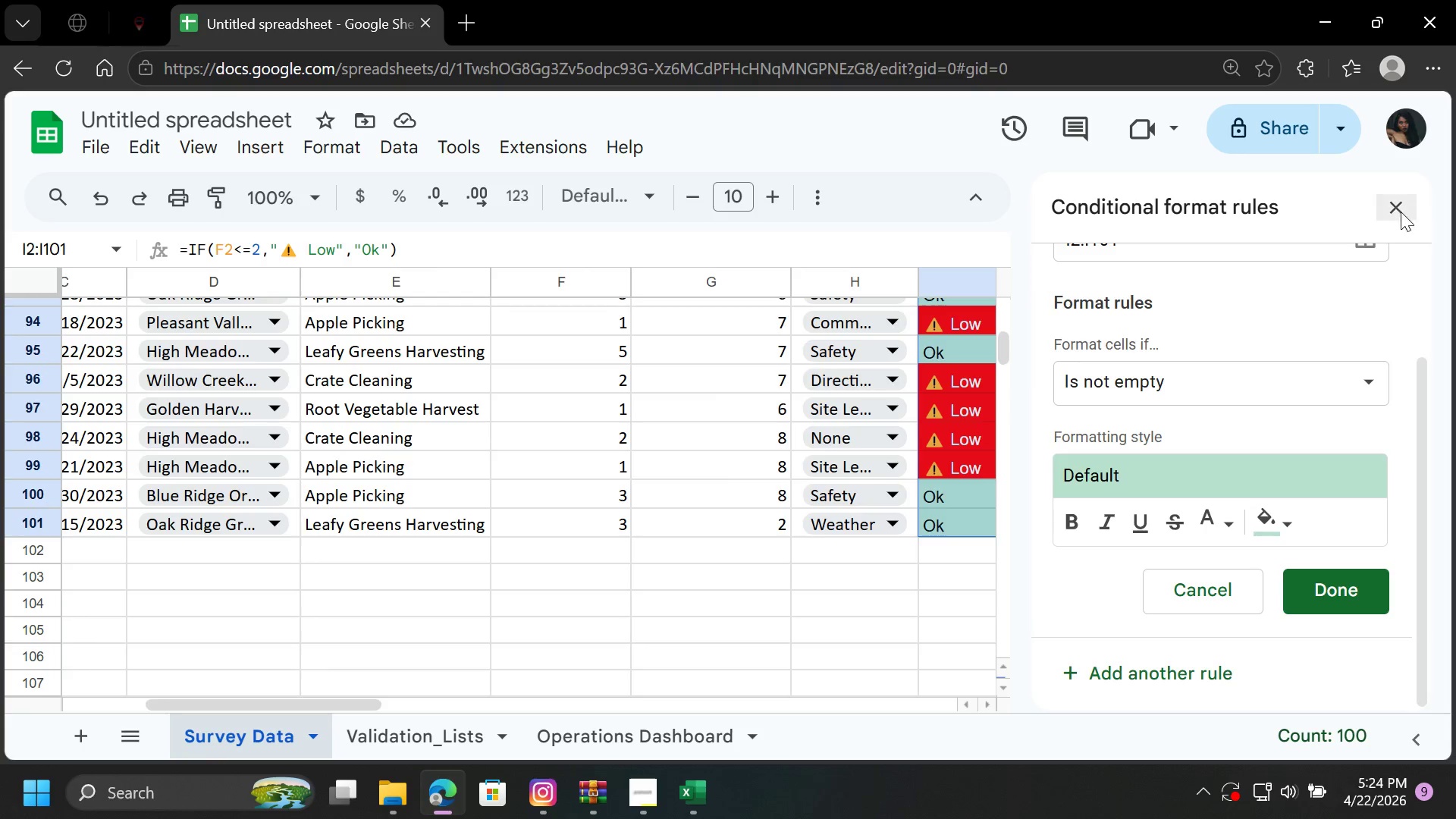 
left_click([1399, 209])
 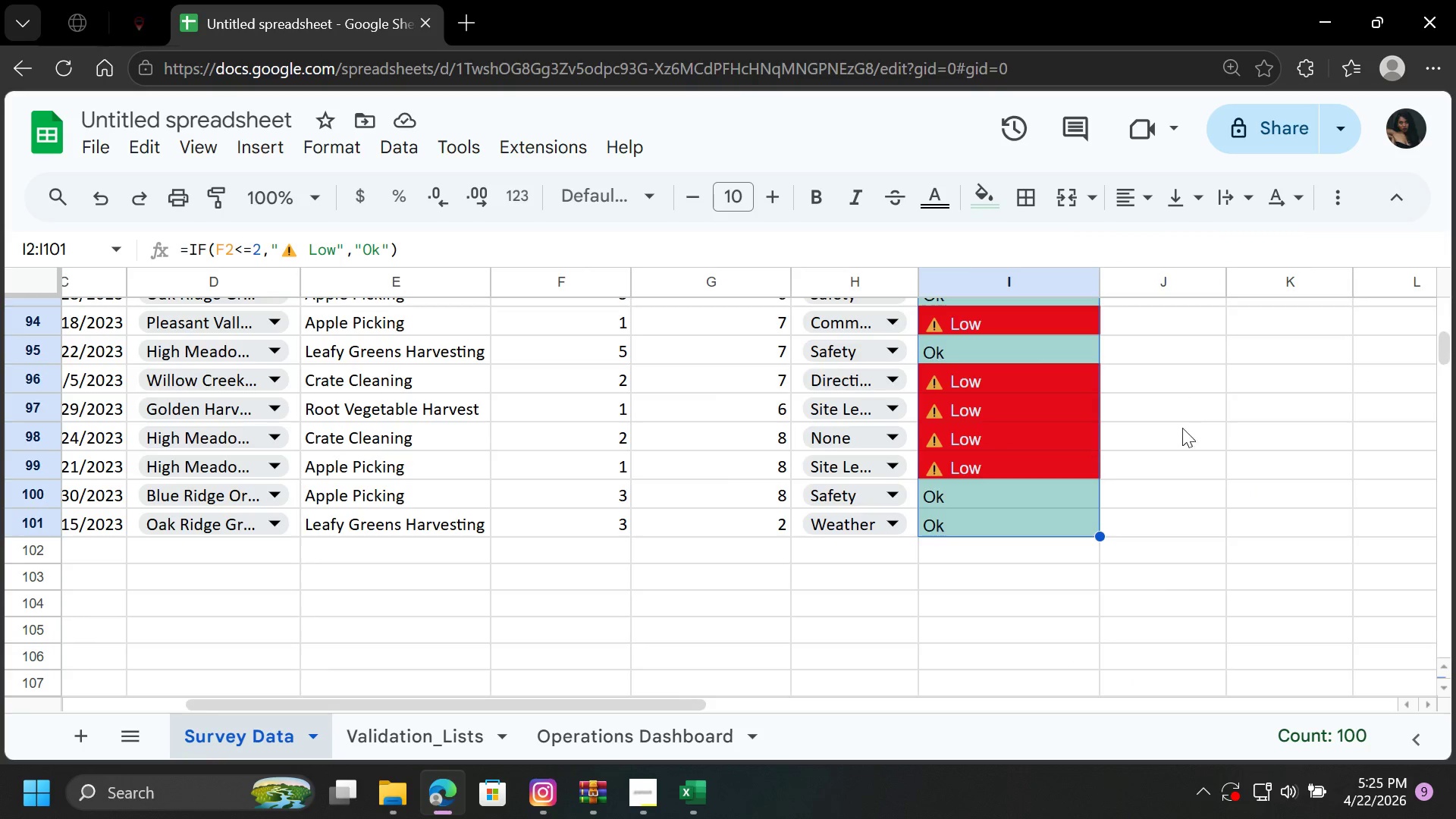 
left_click([1175, 461])
 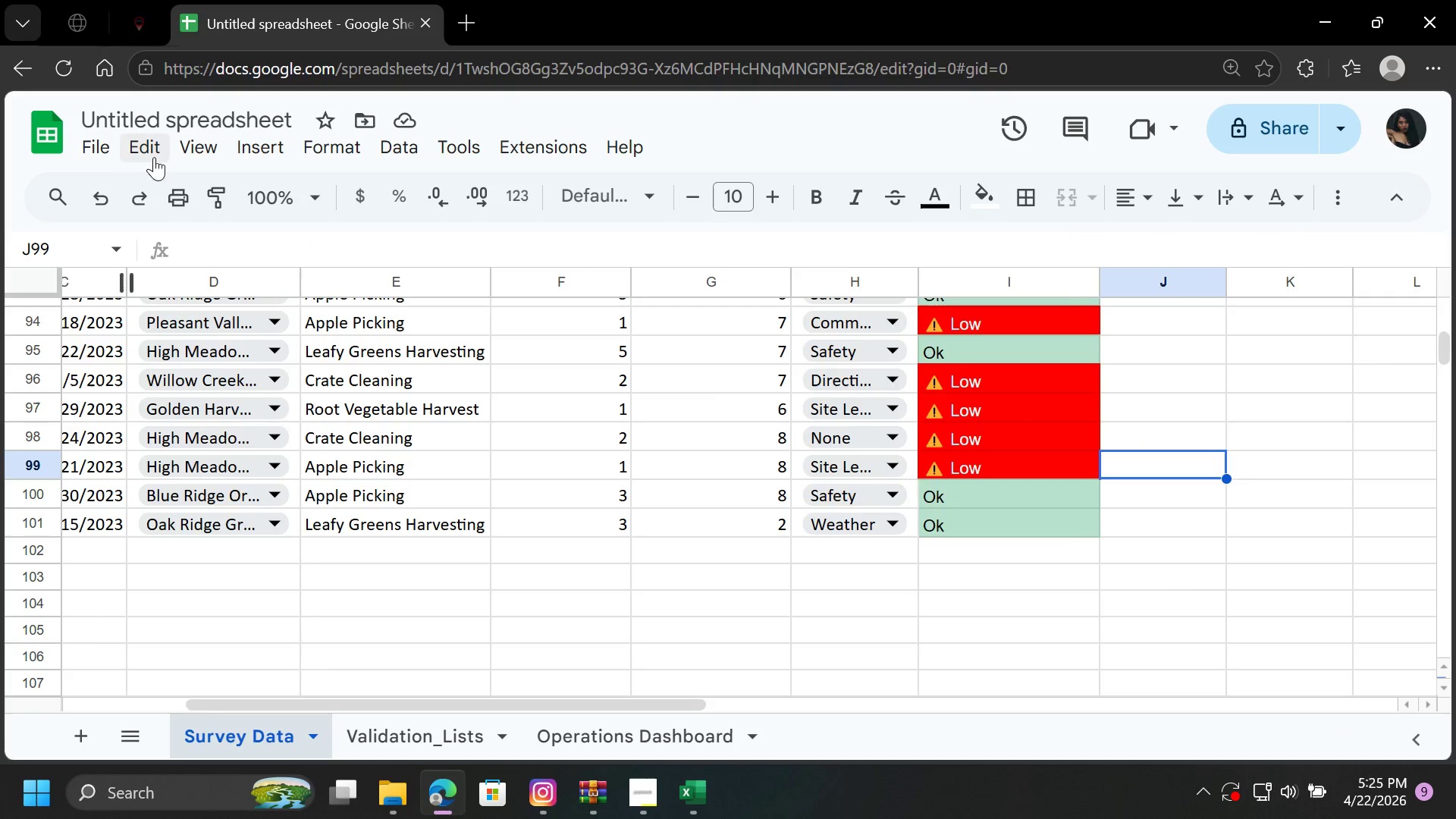 
left_click([100, 199])
 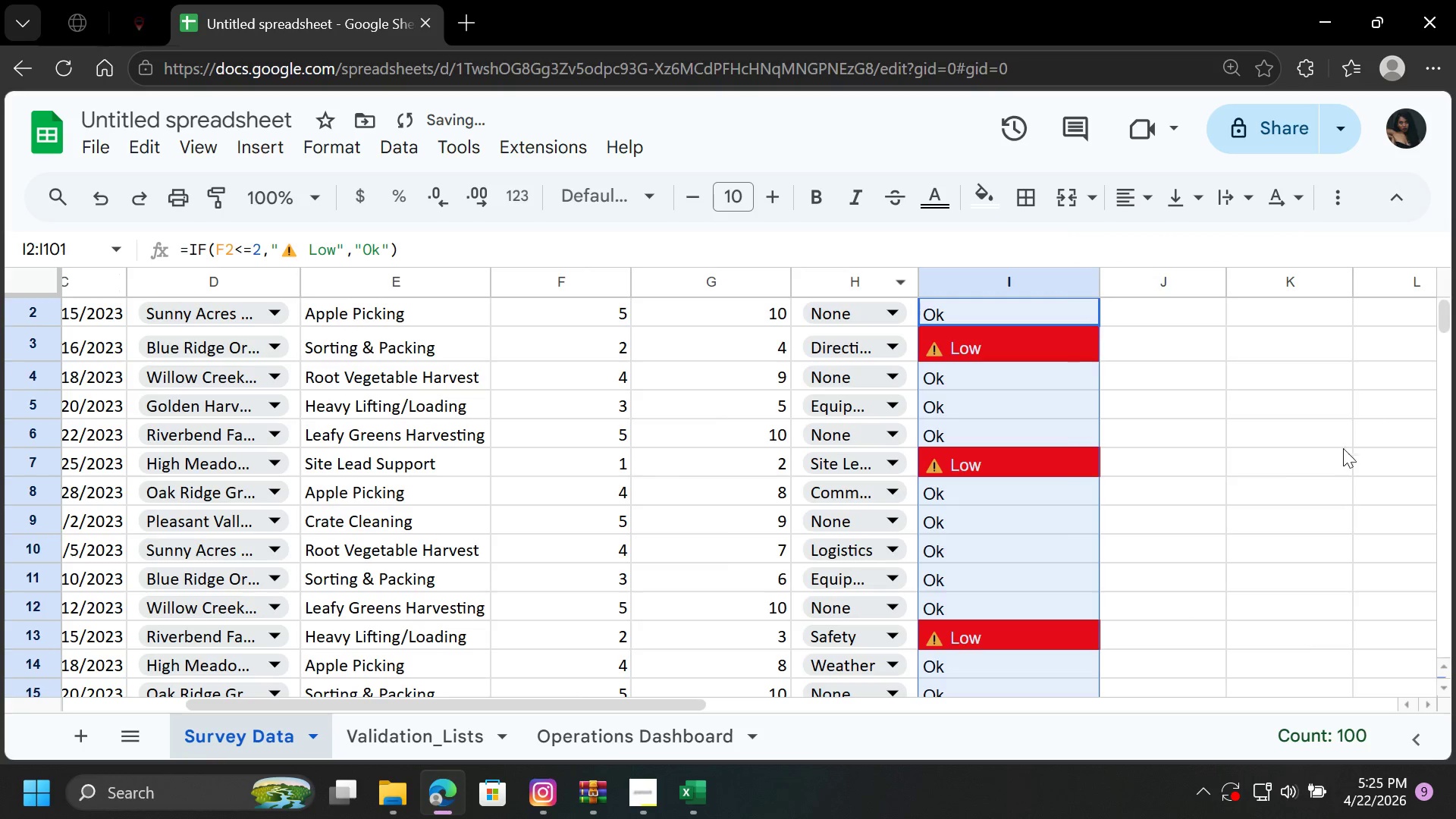 
left_click([1268, 482])
 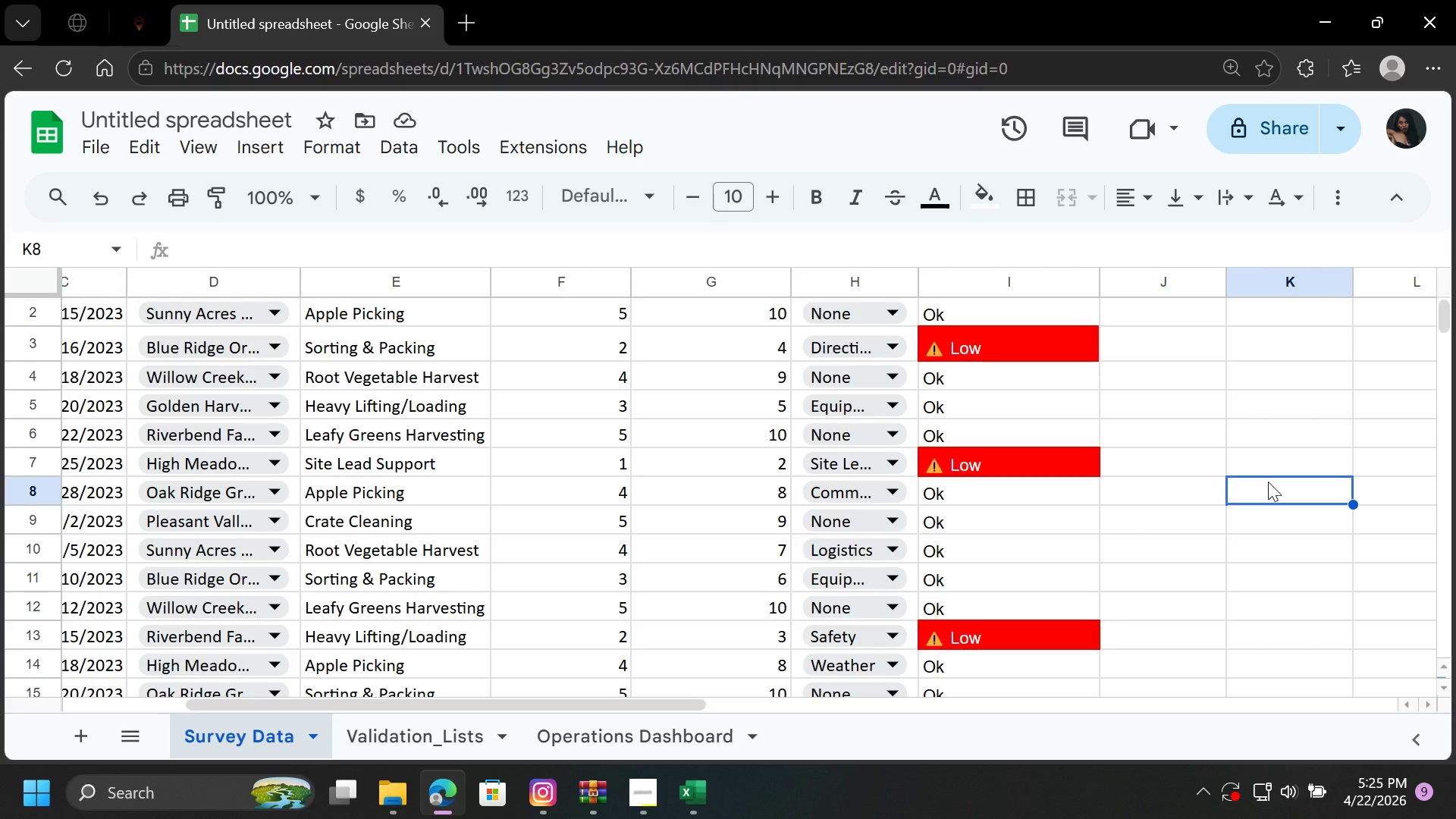 
wait(9.98)
 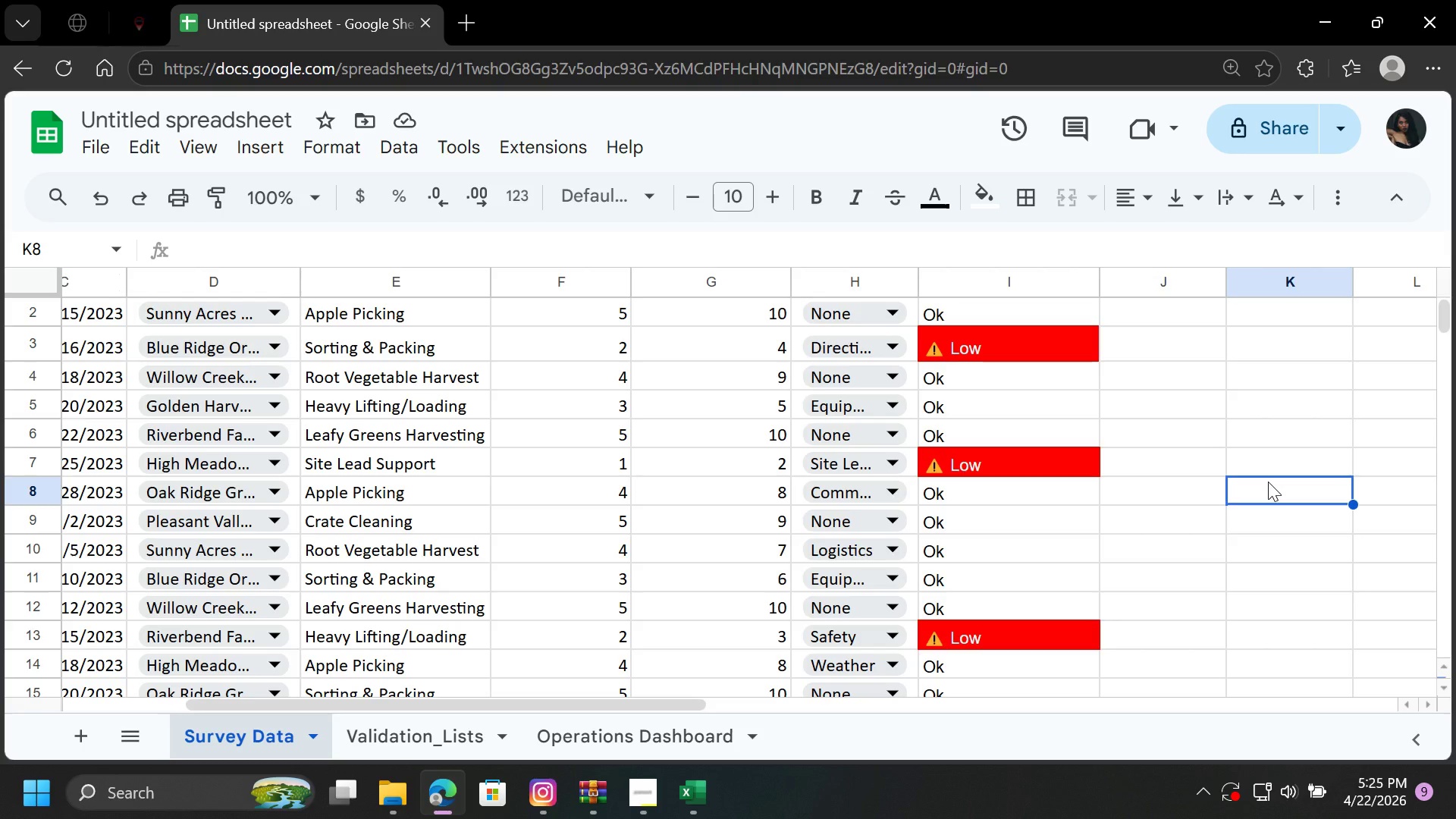 
scroll: coordinate [987, 392], scroll_direction: up, amount: 8.0
 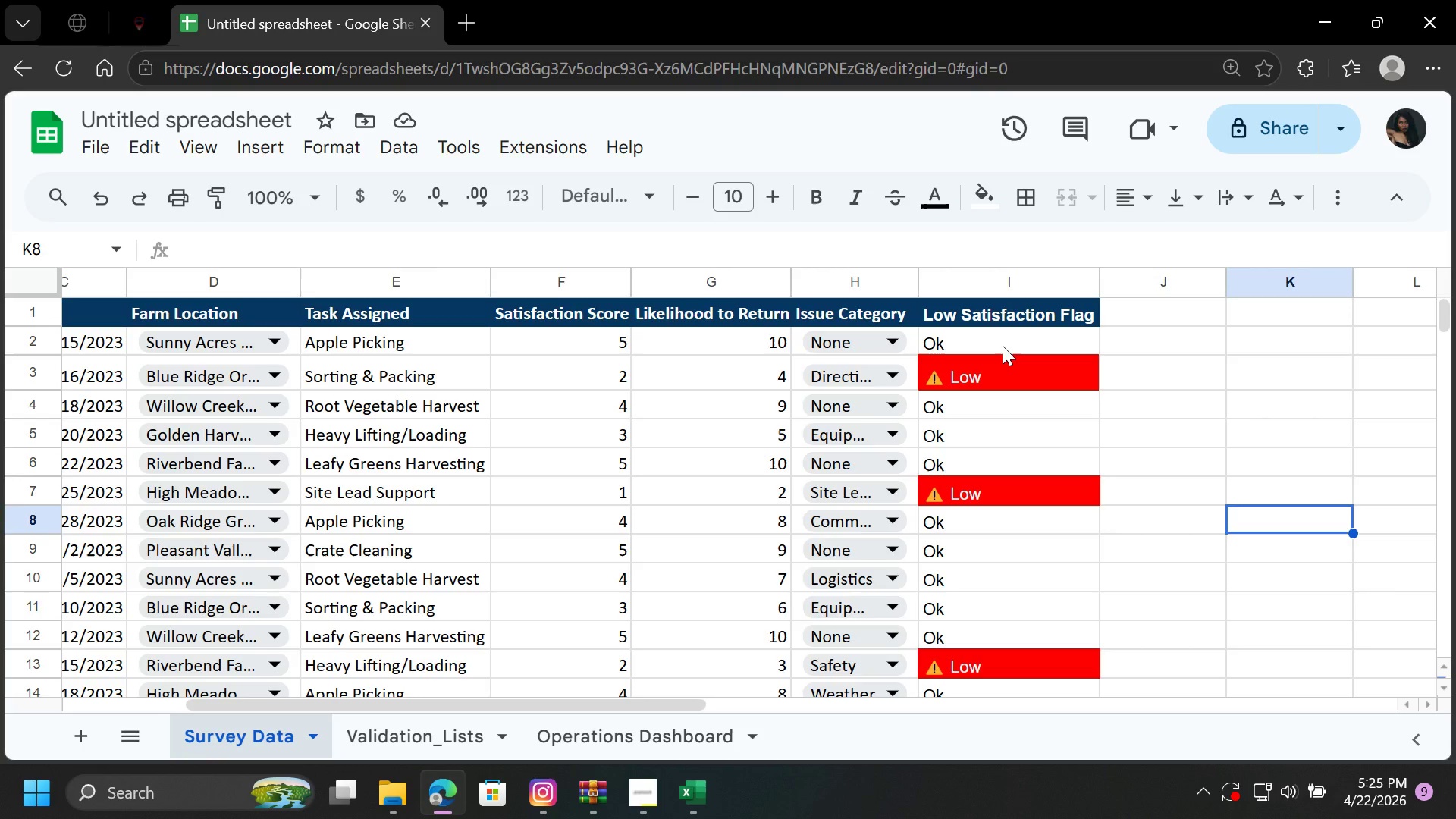 
left_click_drag(start_coordinate=[1003, 346], to_coordinate=[1018, 552])
 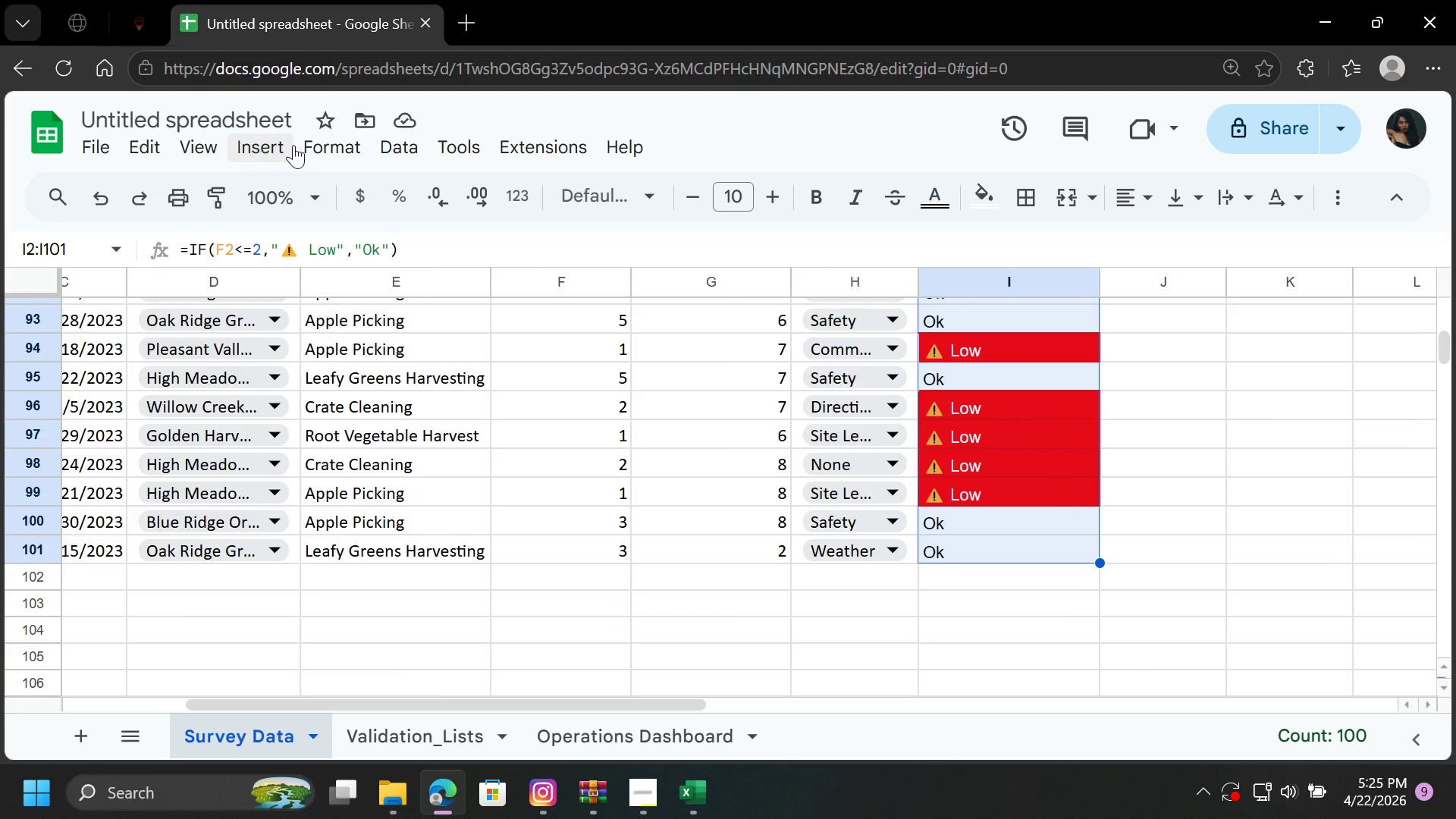 
left_click([318, 143])
 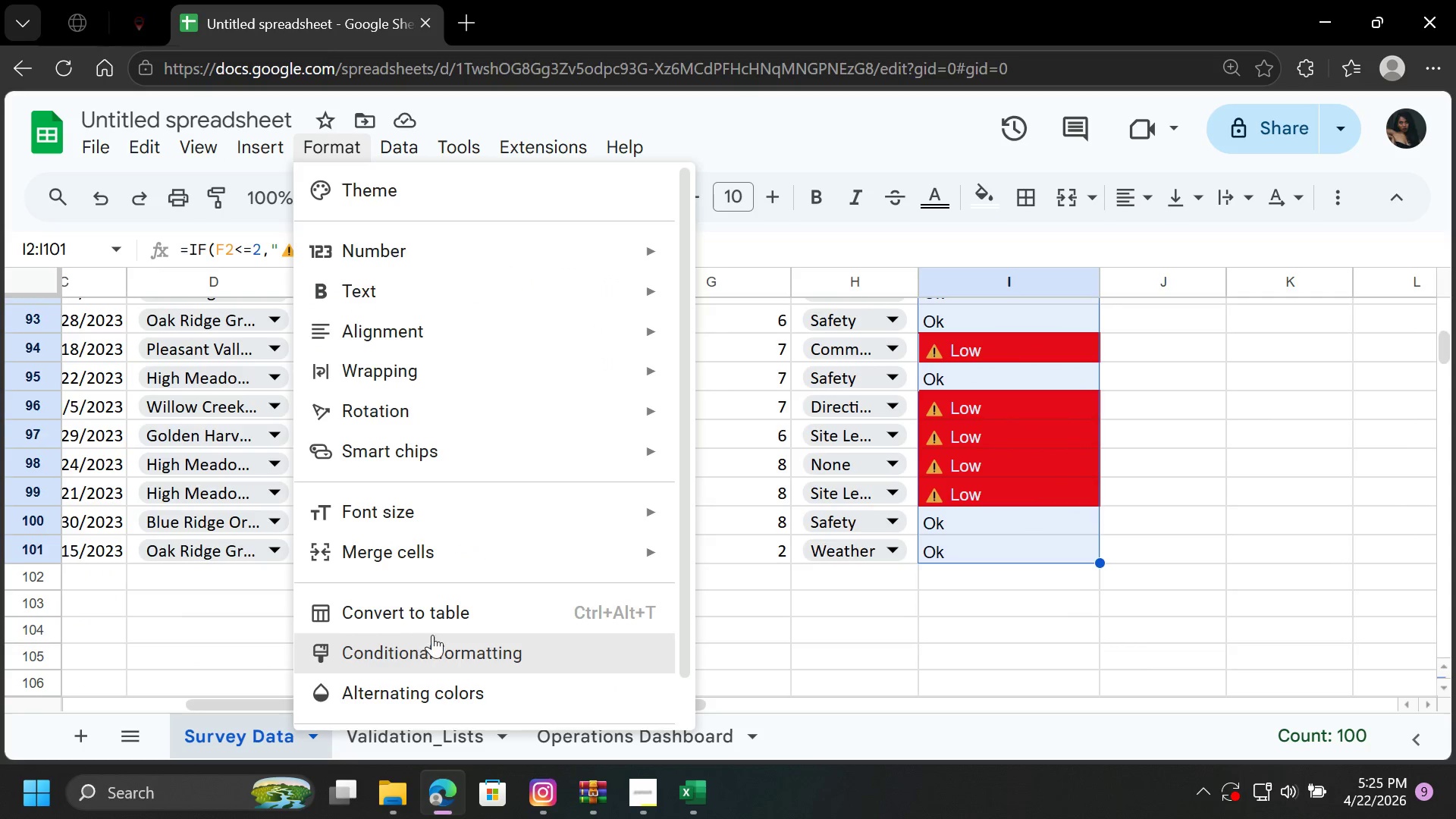 
left_click([444, 650])
 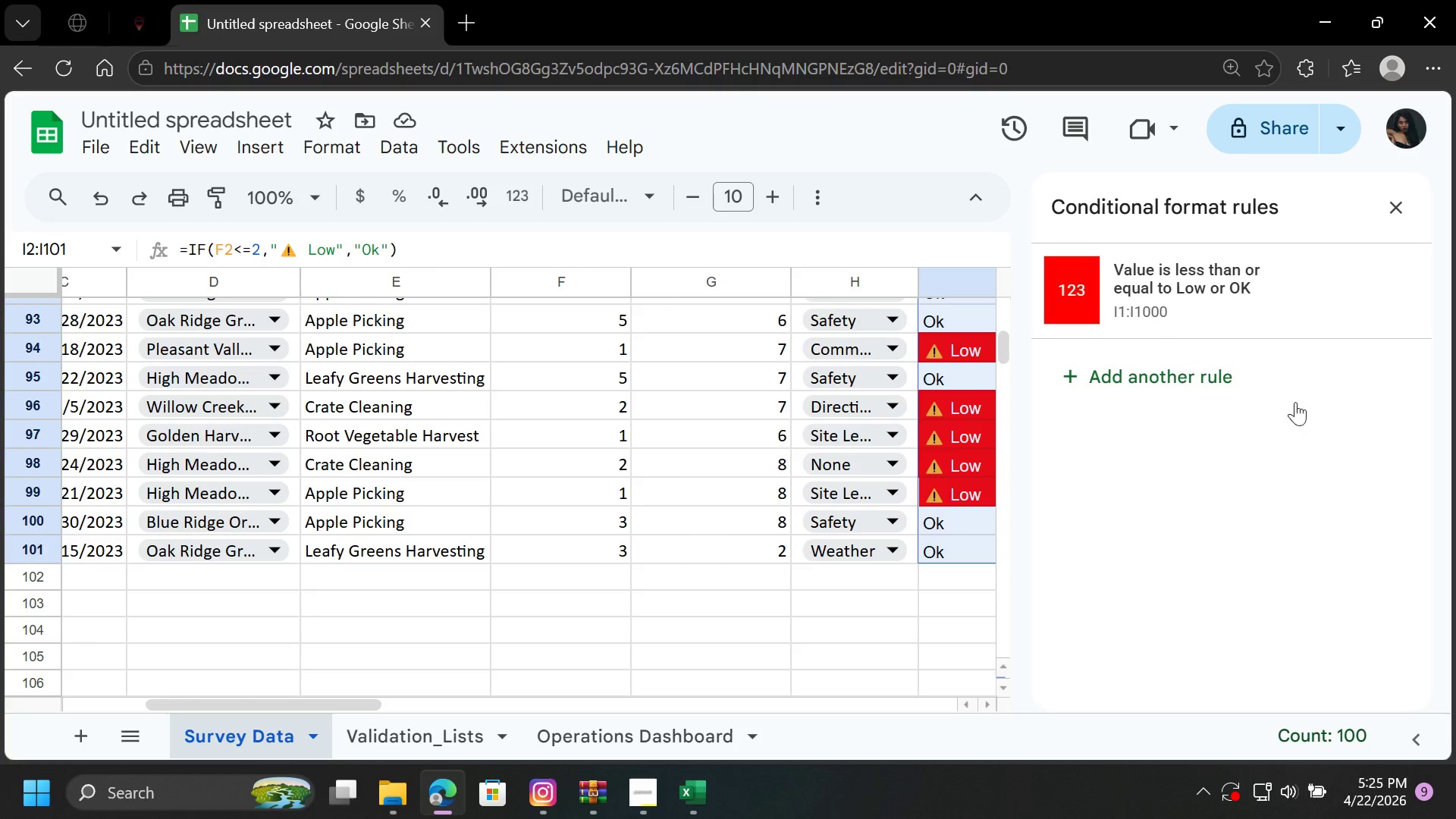 
mouse_move([1162, 393])
 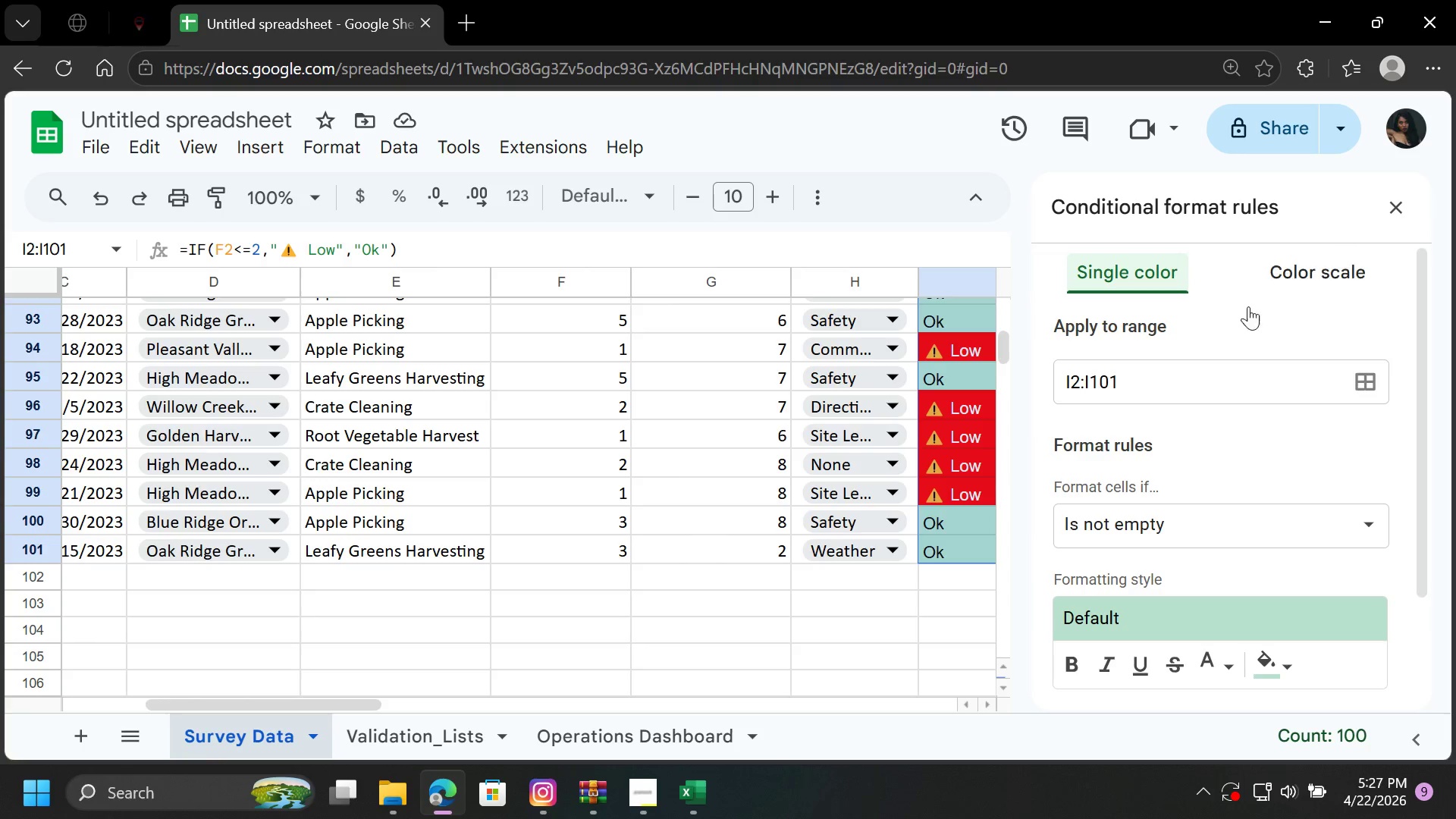 
wait(139.32)
 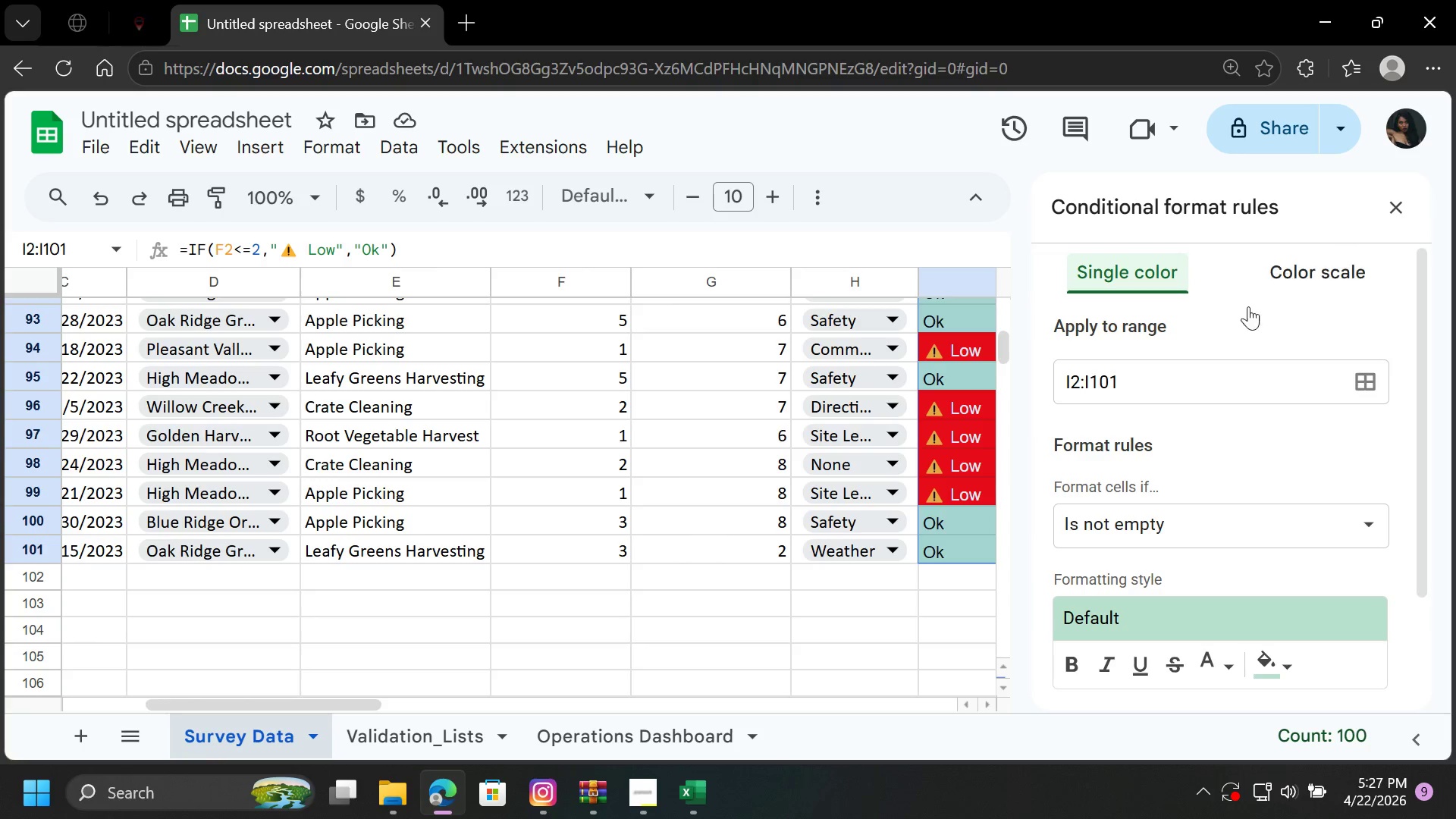 
left_click([1297, 278])
 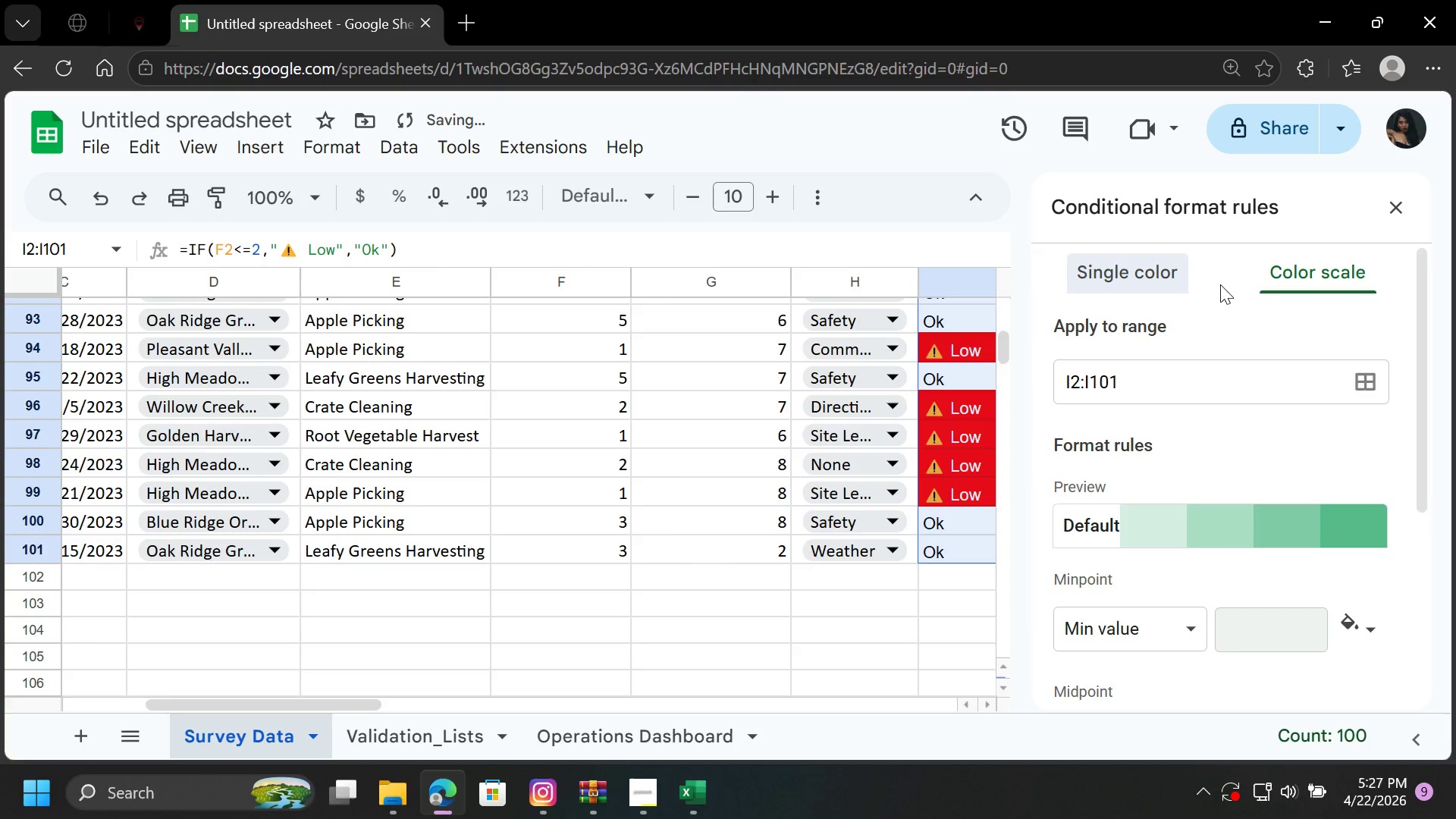 
left_click([1131, 268])
 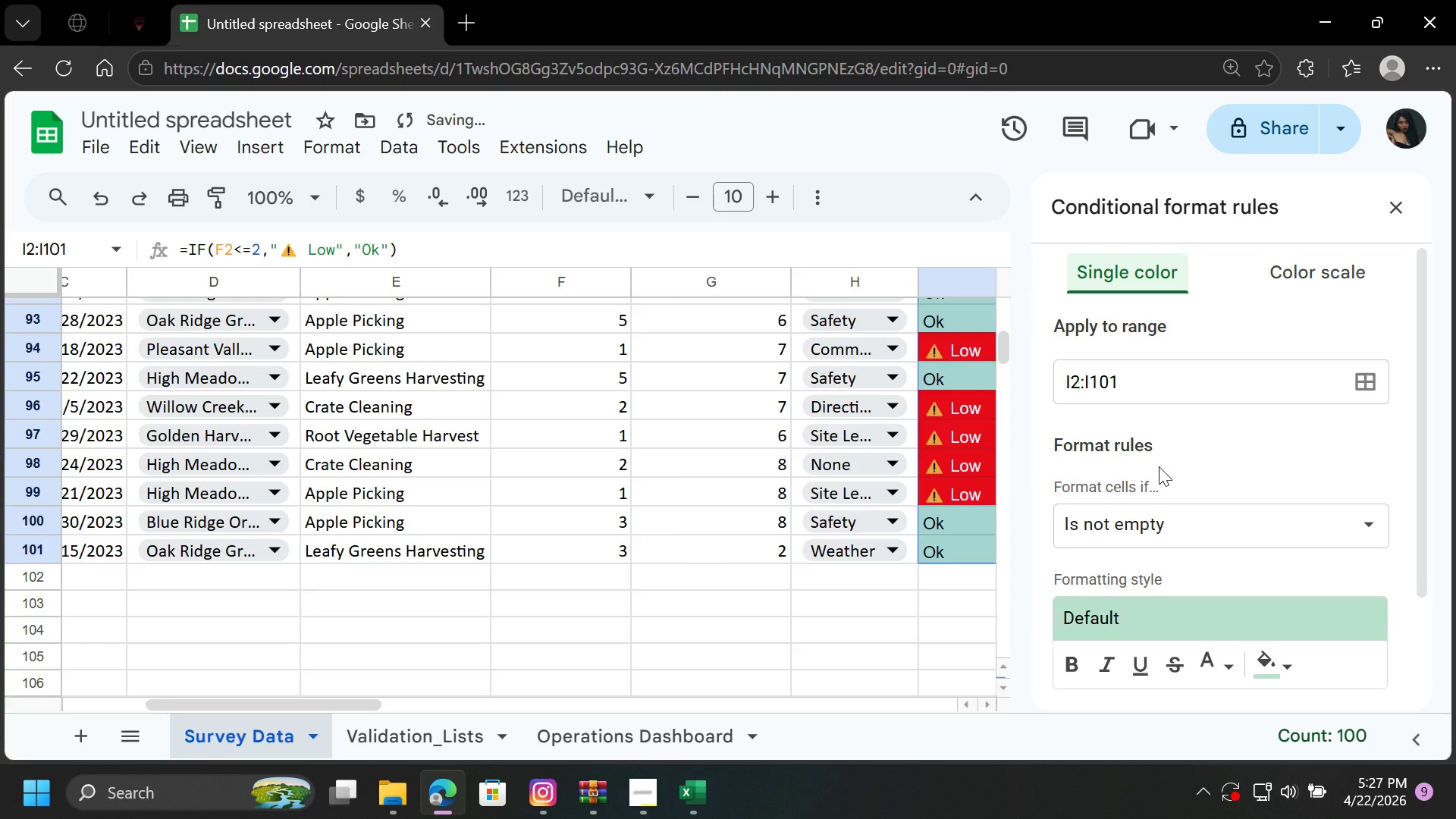 
left_click([1189, 517])
 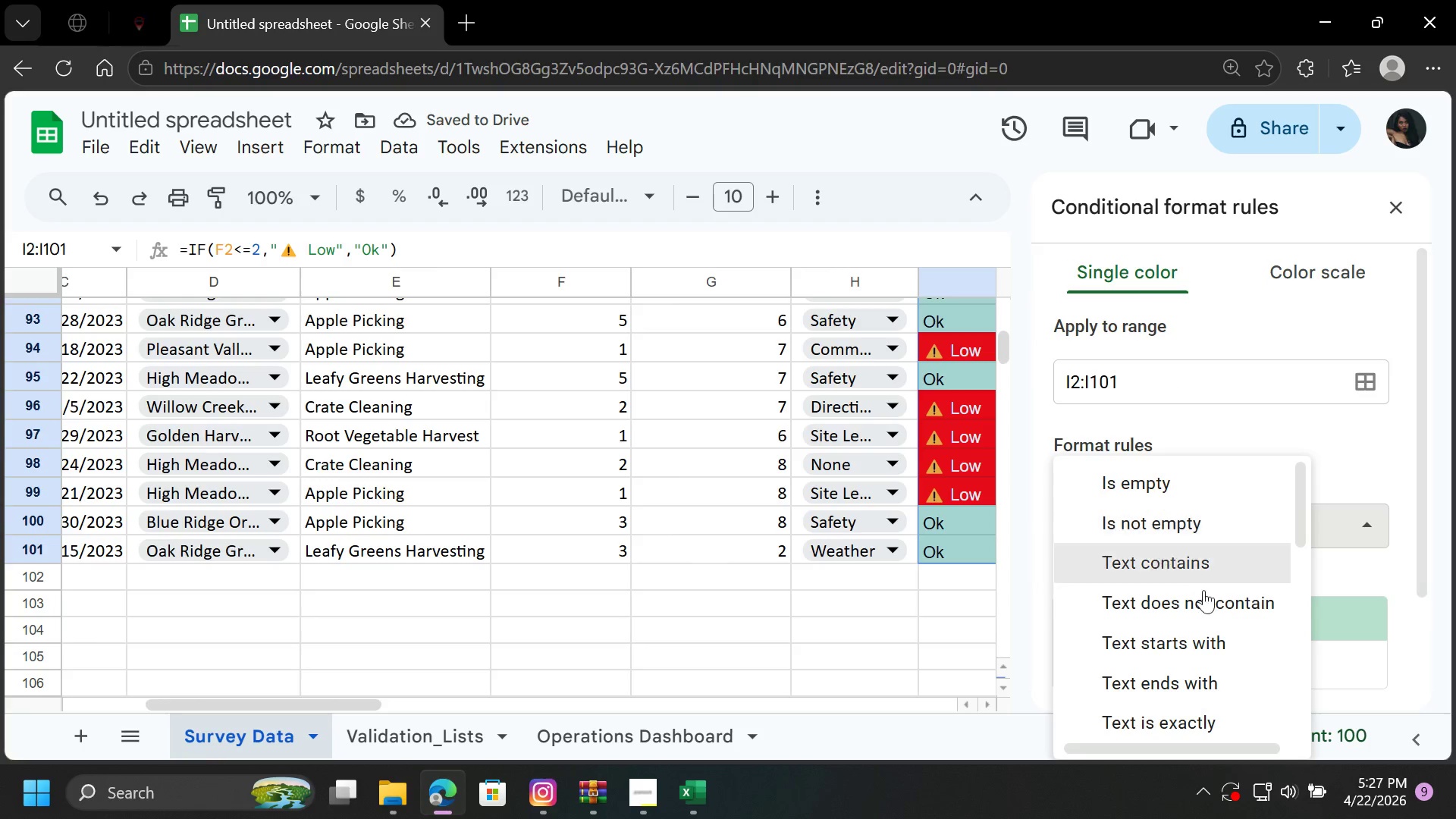 
scroll: coordinate [1195, 598], scroll_direction: down, amount: 2.0
 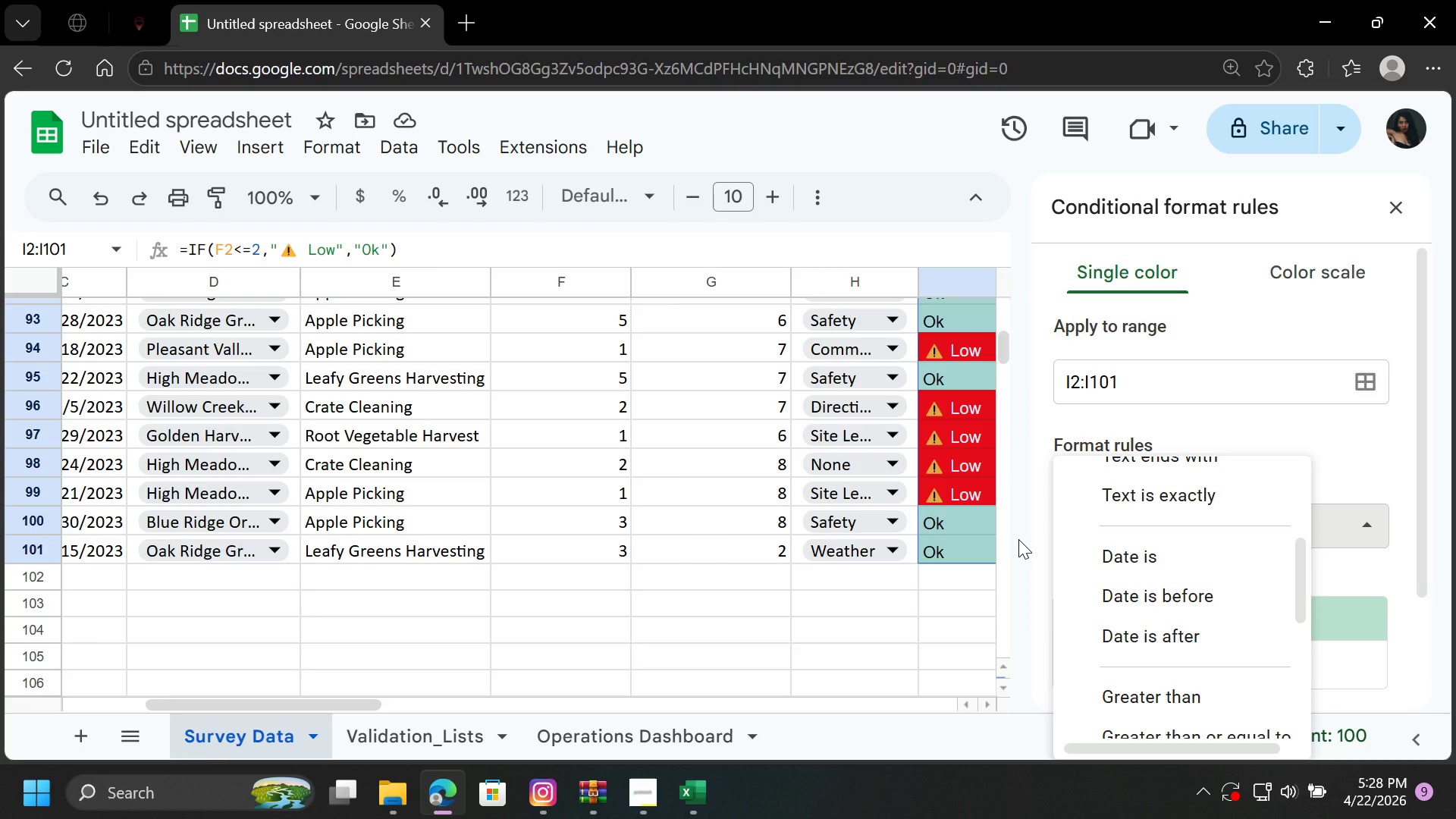 
wait(9.87)
 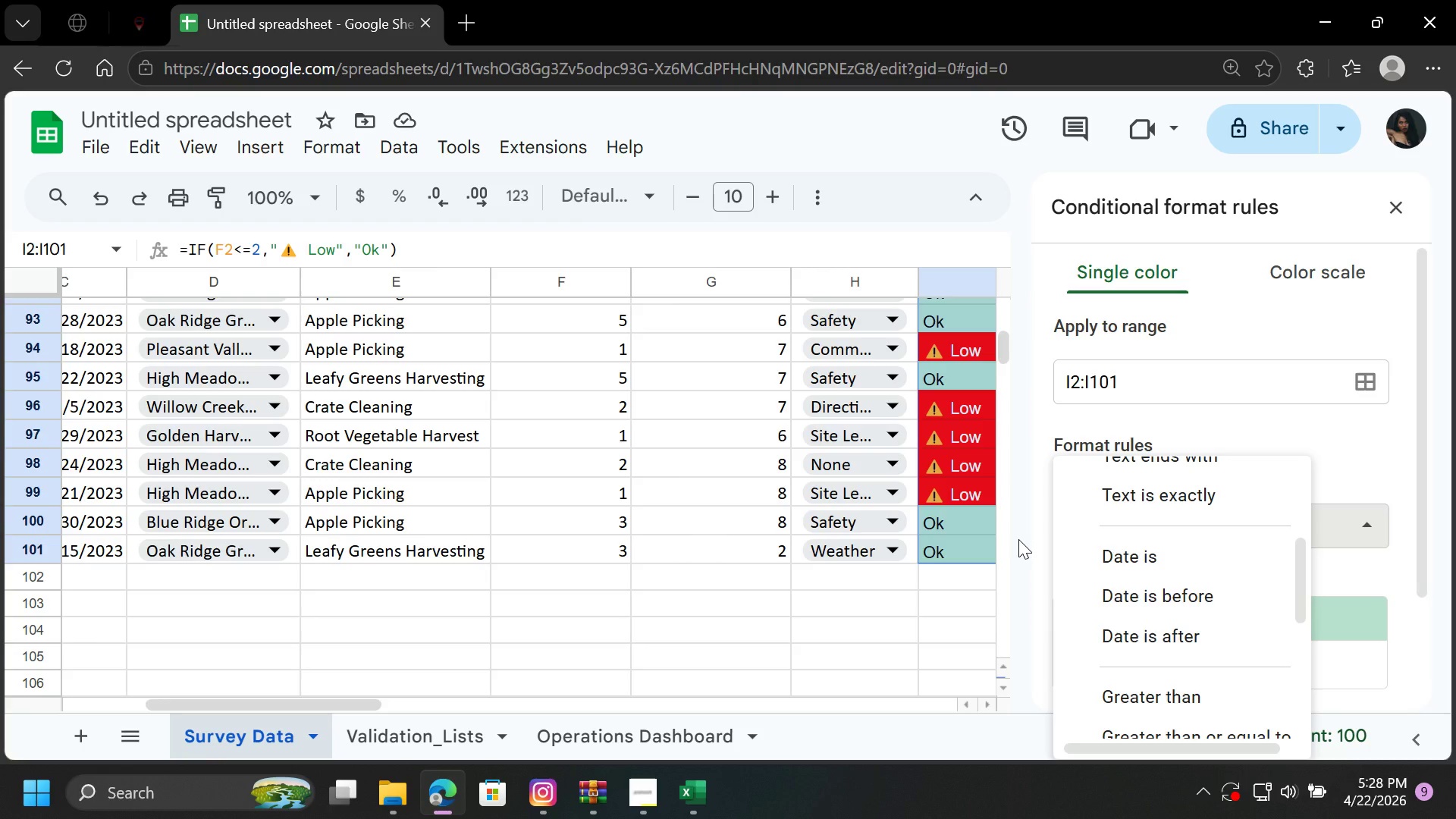 
scroll: coordinate [814, 460], scroll_direction: up, amount: 24.0
 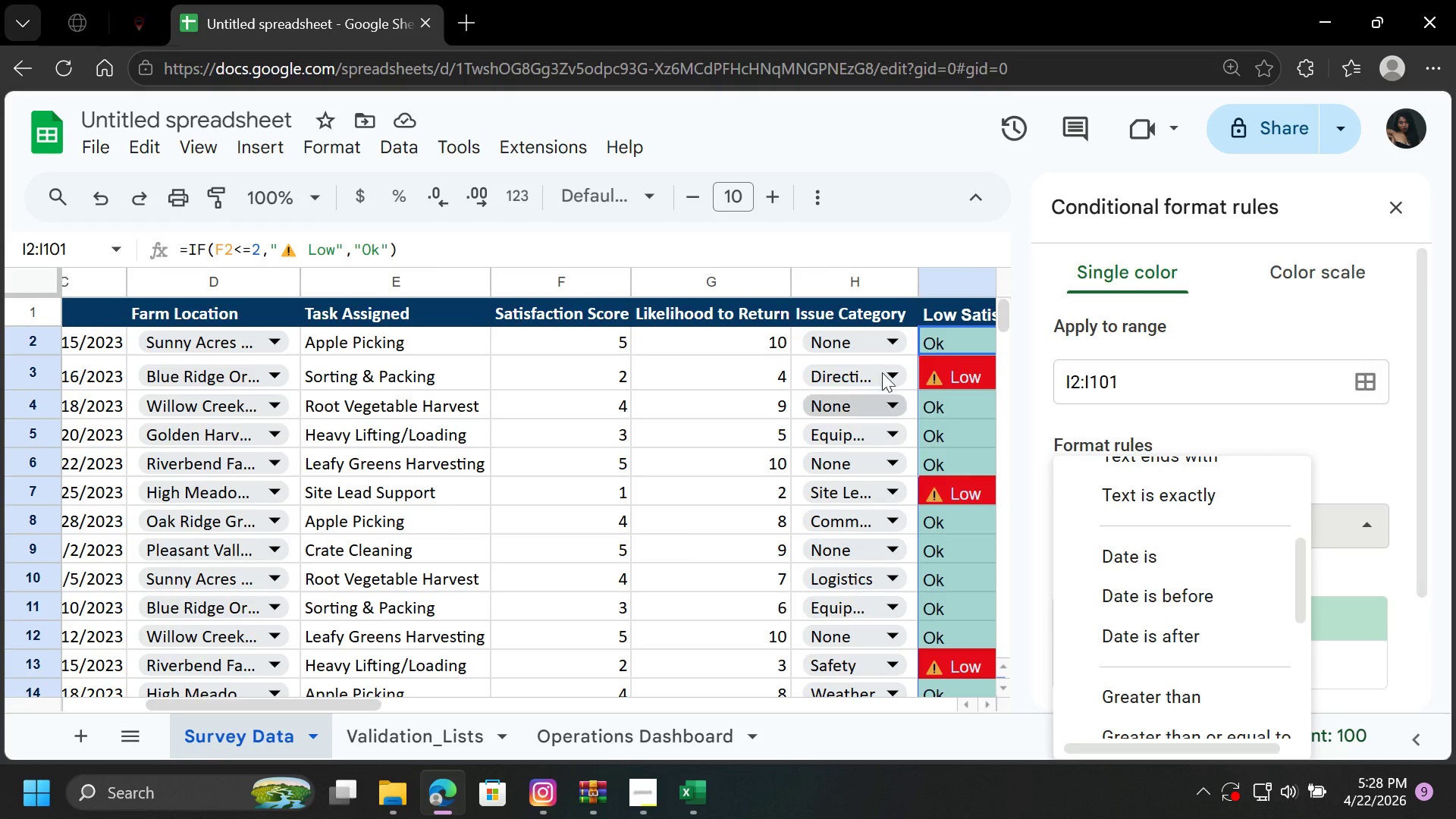 
left_click([1401, 206])
 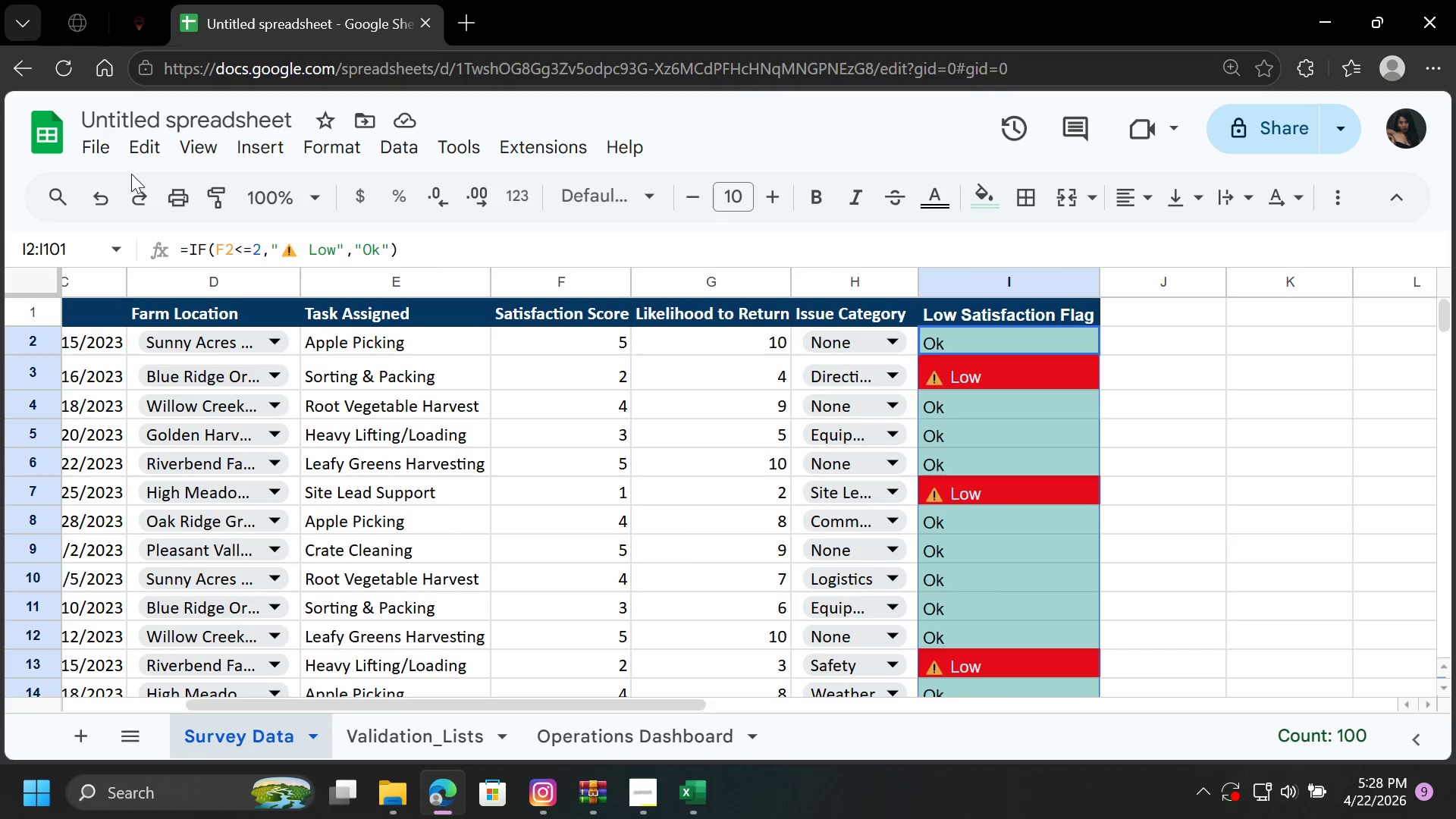 
left_click([113, 196])
 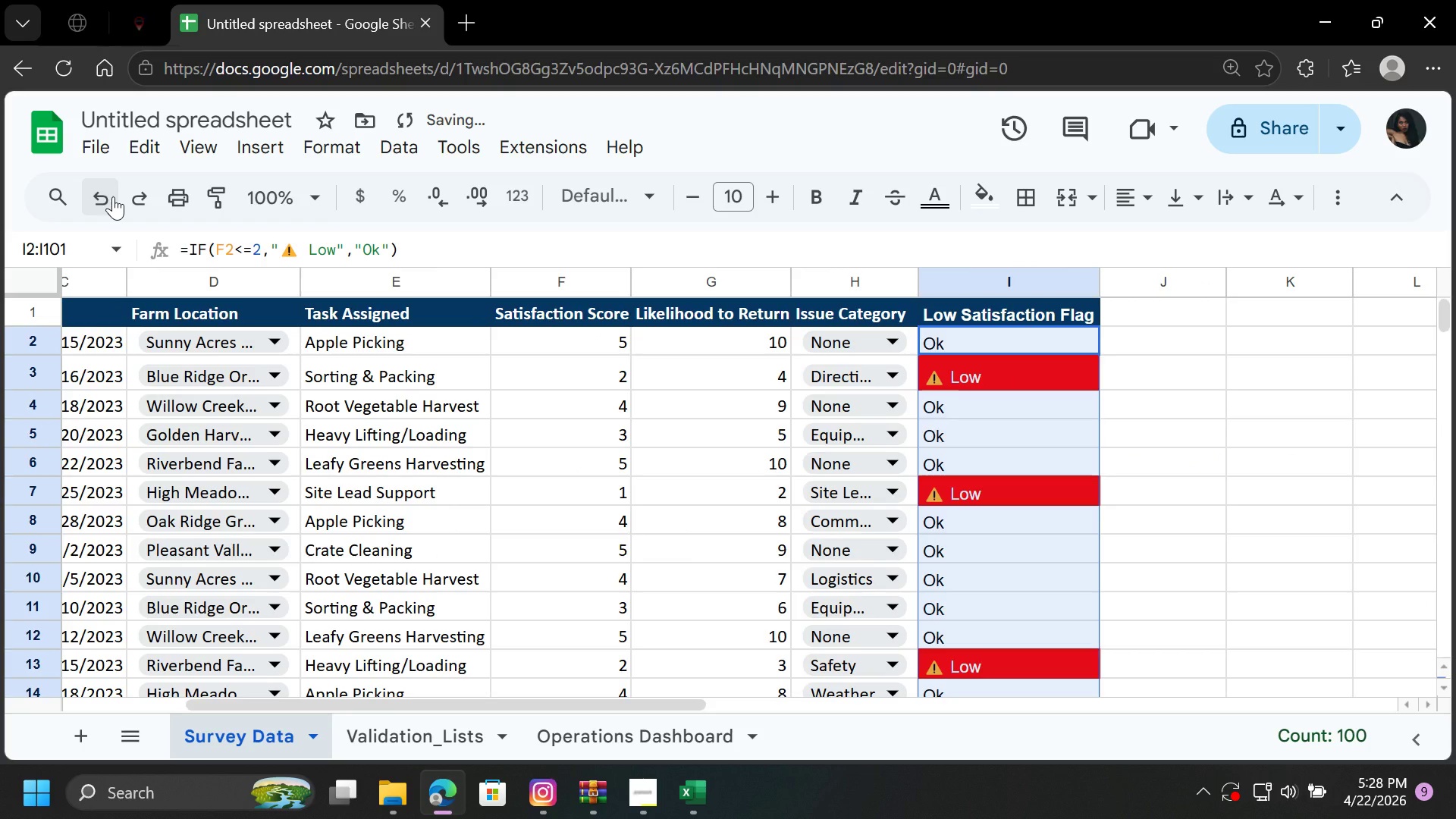 
left_click([113, 196])
 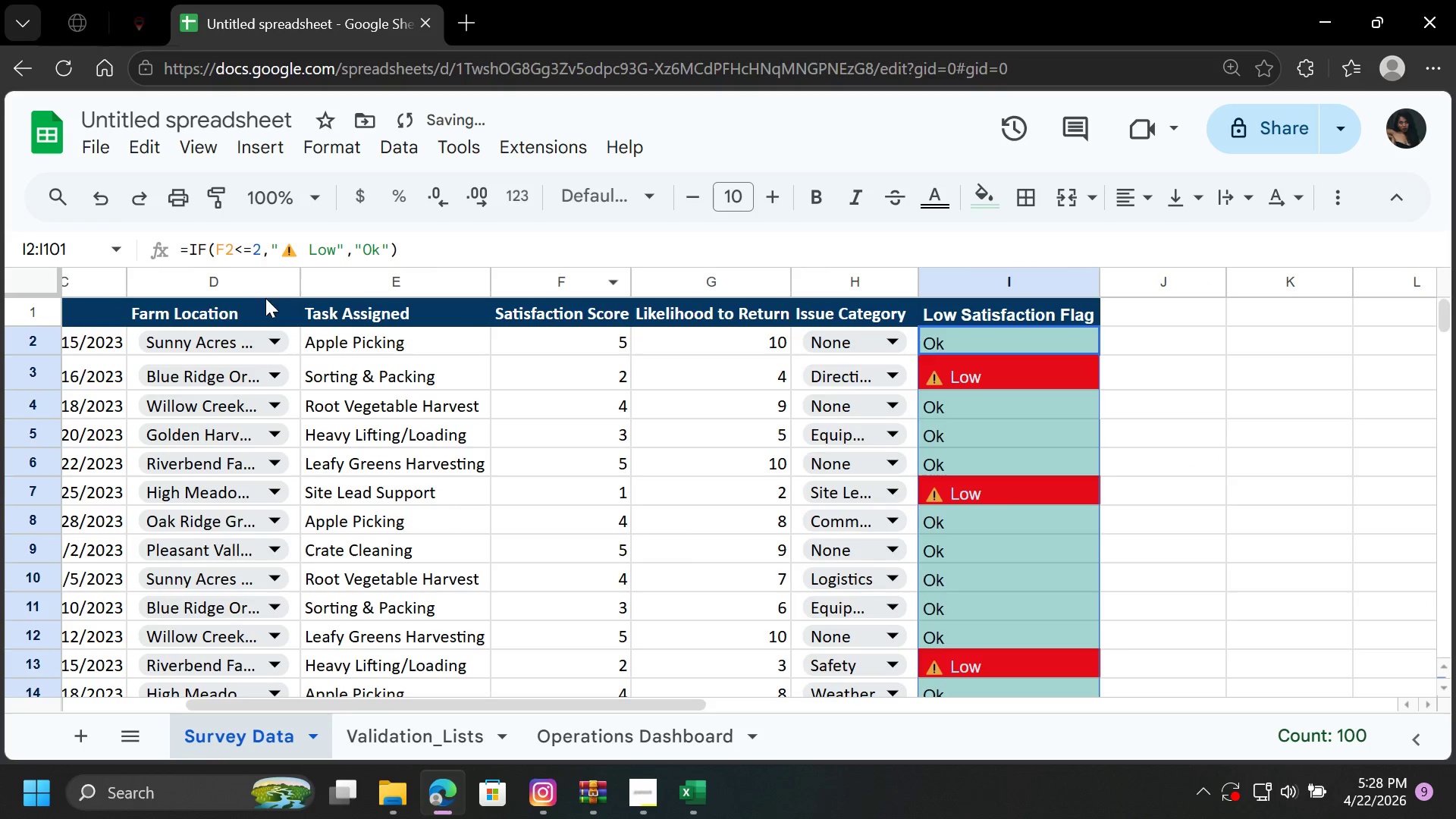 
left_click([102, 202])
 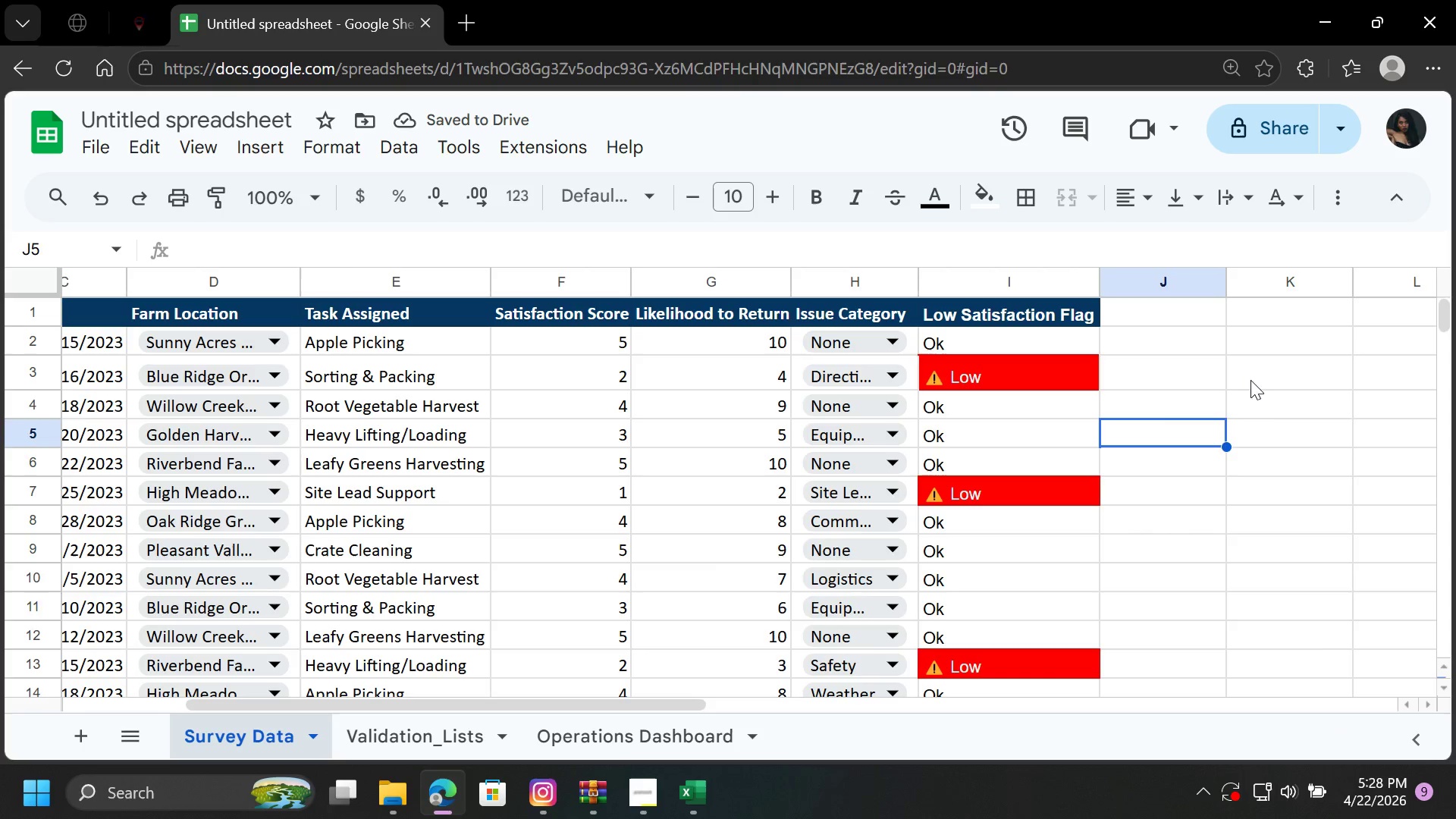 
wait(9.72)
 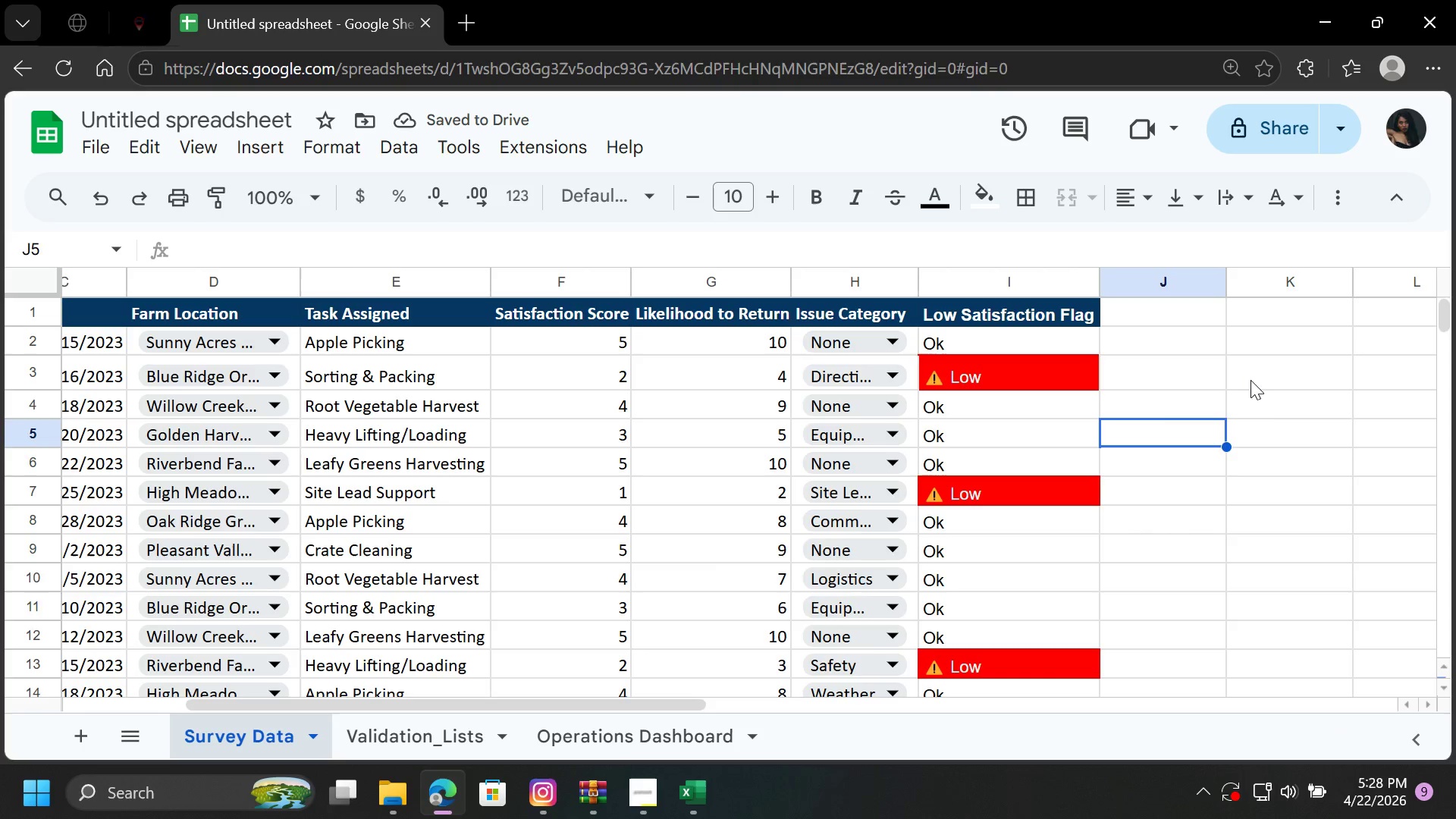 
scroll: coordinate [1234, 544], scroll_direction: up, amount: 12.0
 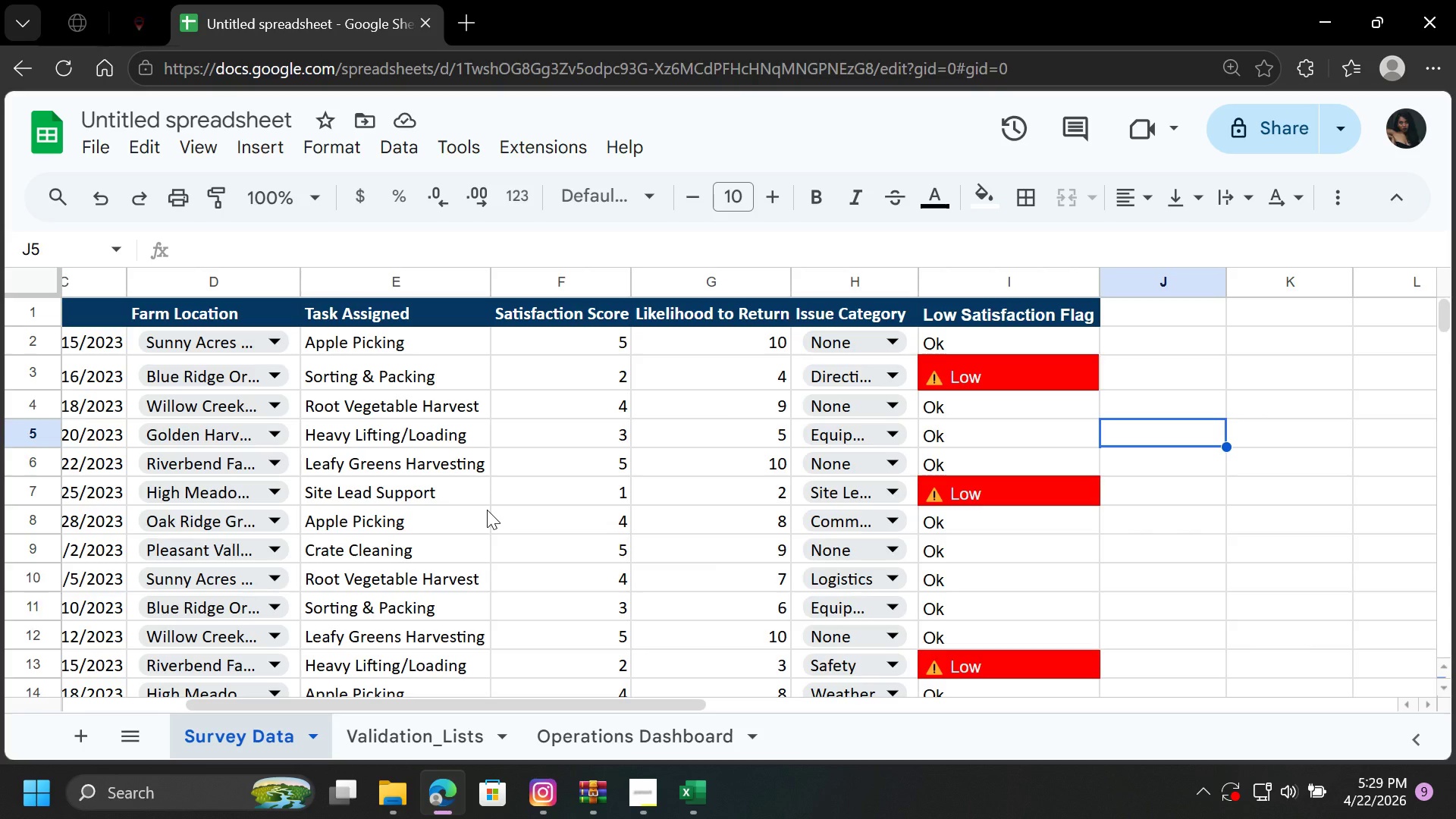 
wait(72.62)
 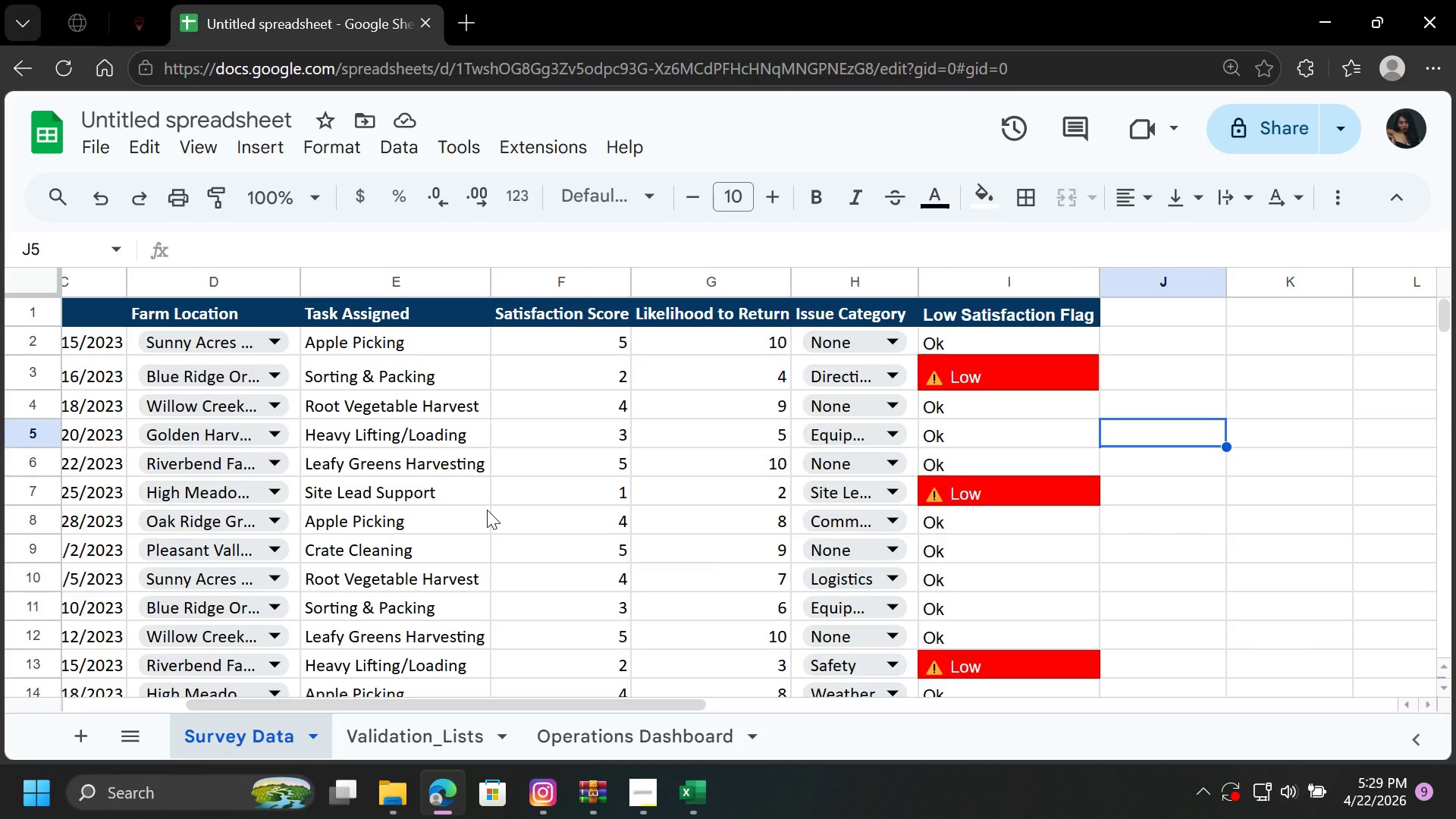 
left_click([605, 734])
 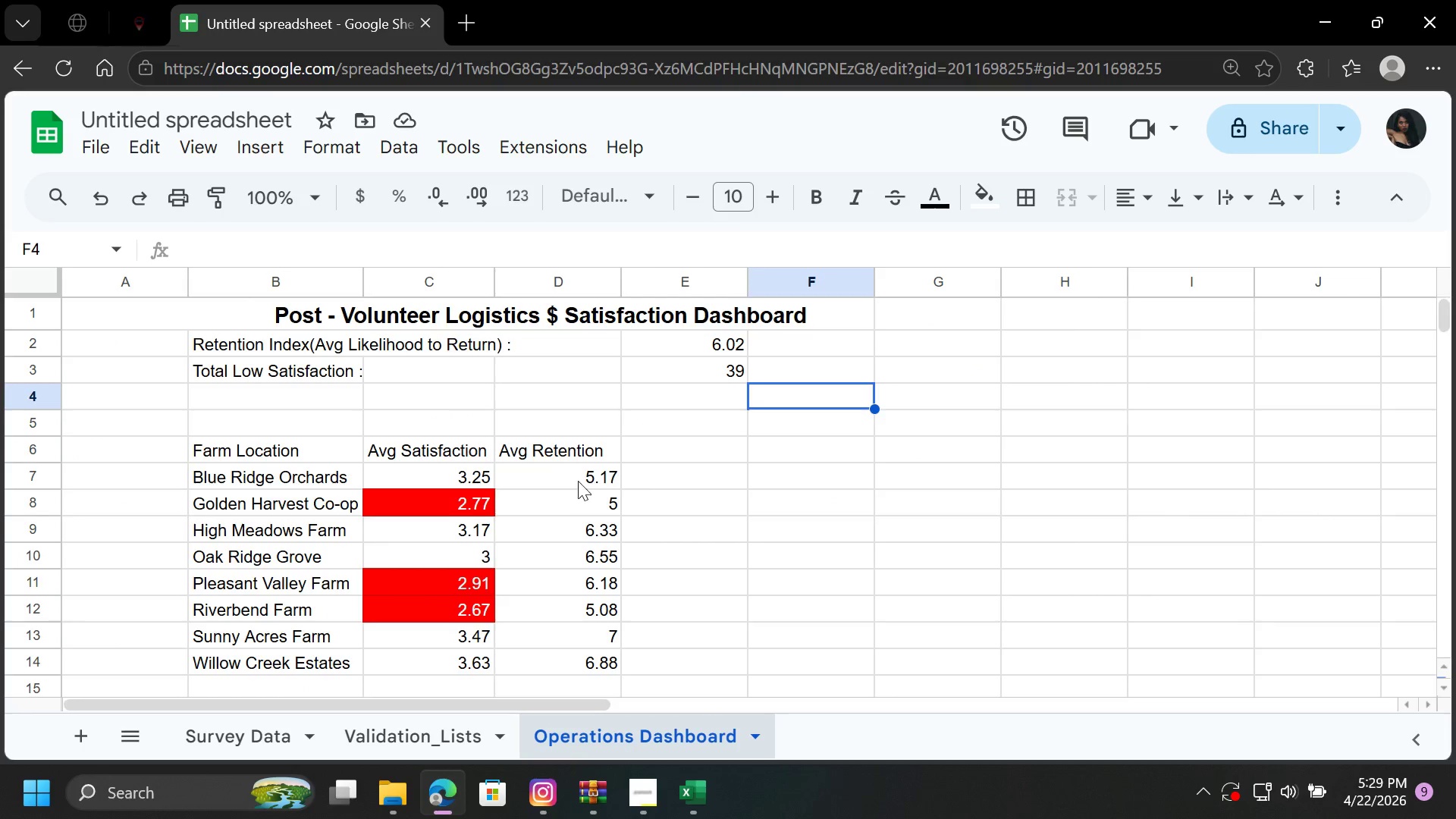 
scroll: coordinate [585, 483], scroll_direction: down, amount: 1.0
 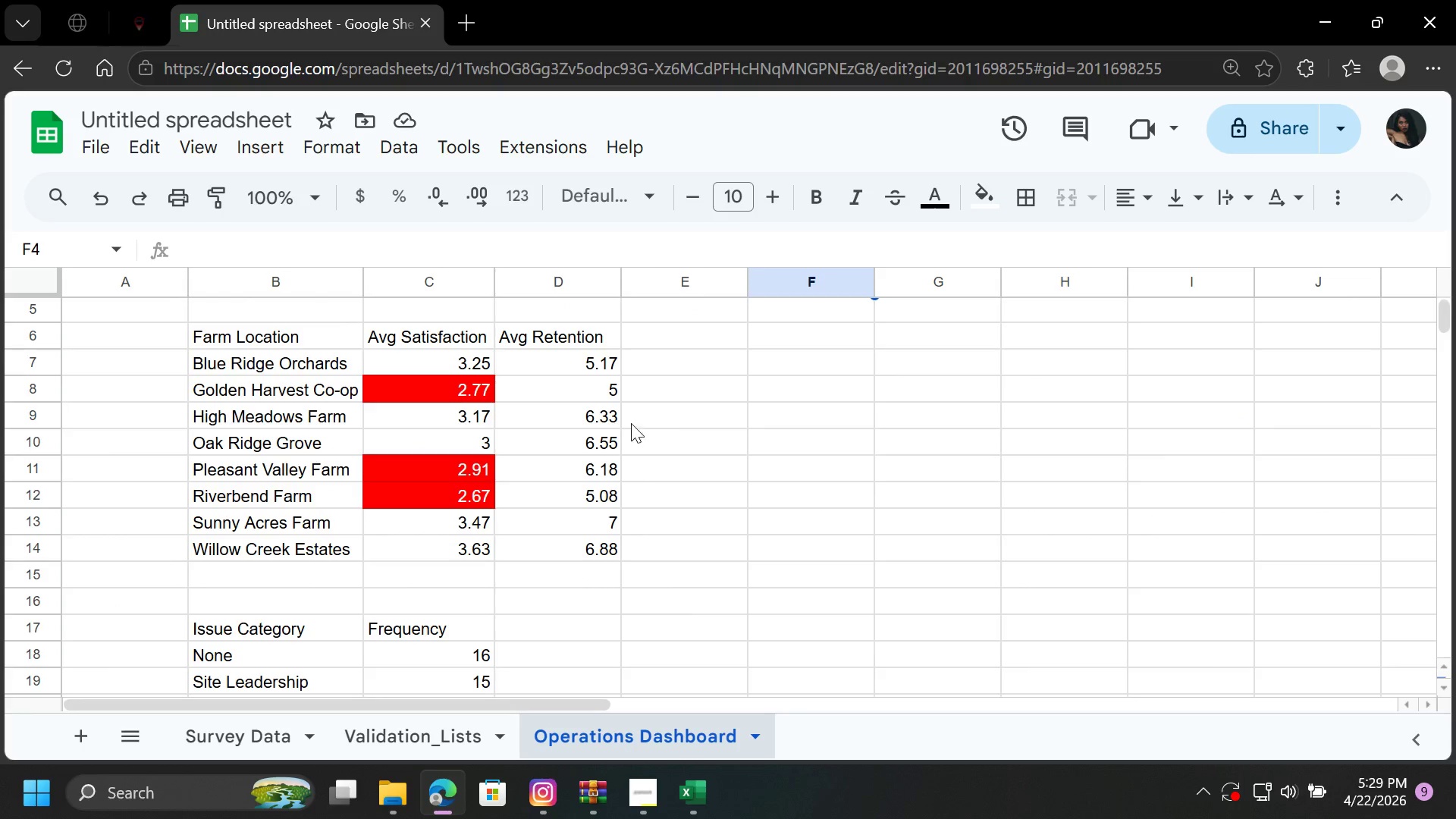 
scroll: coordinate [449, 495], scroll_direction: up, amount: 2.0
 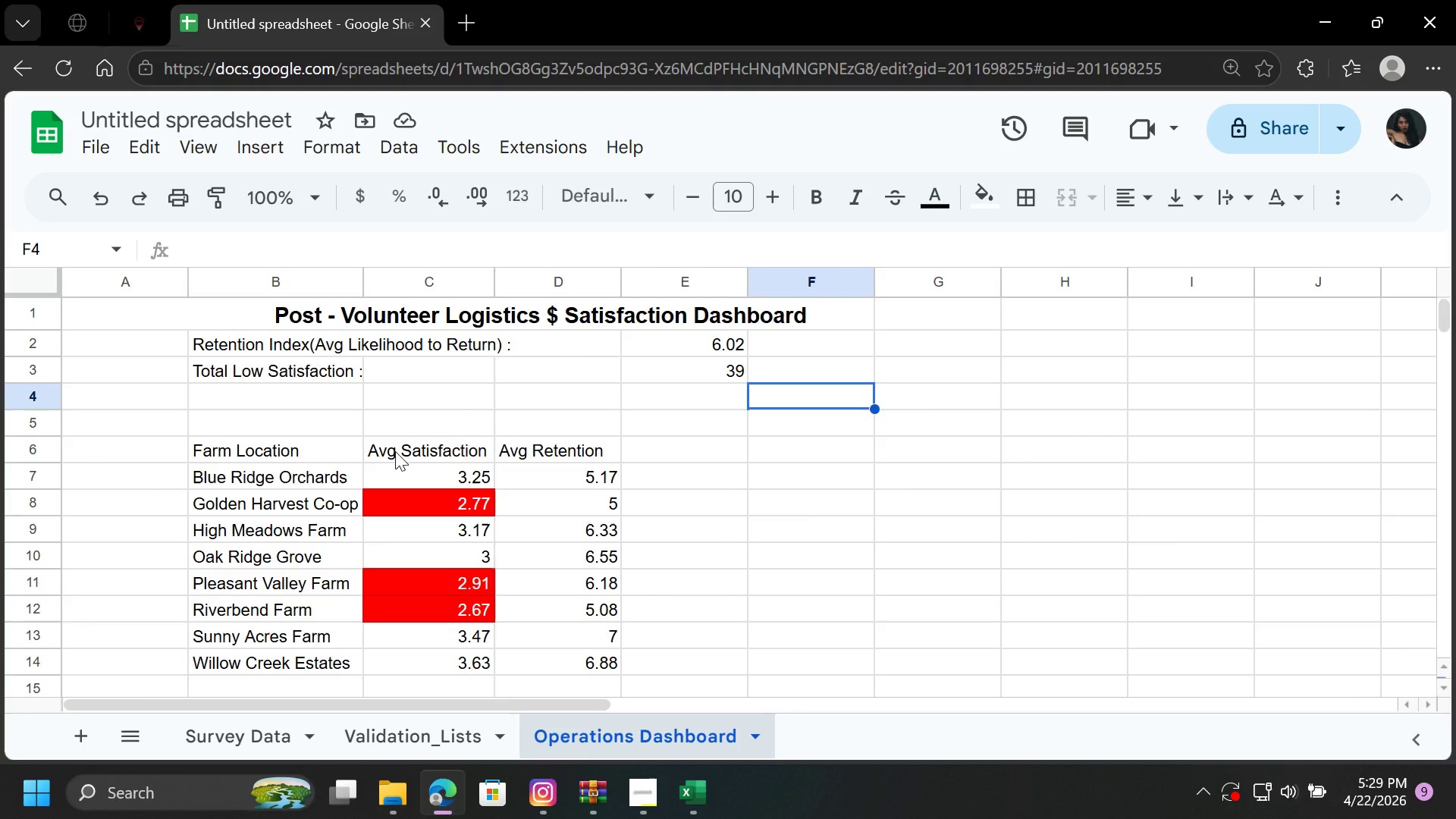 
hold_key(key=ControlLeft, duration=1.5)
left_click_drag(start_coordinate=[421, 445], to_coordinate=[439, 670])
 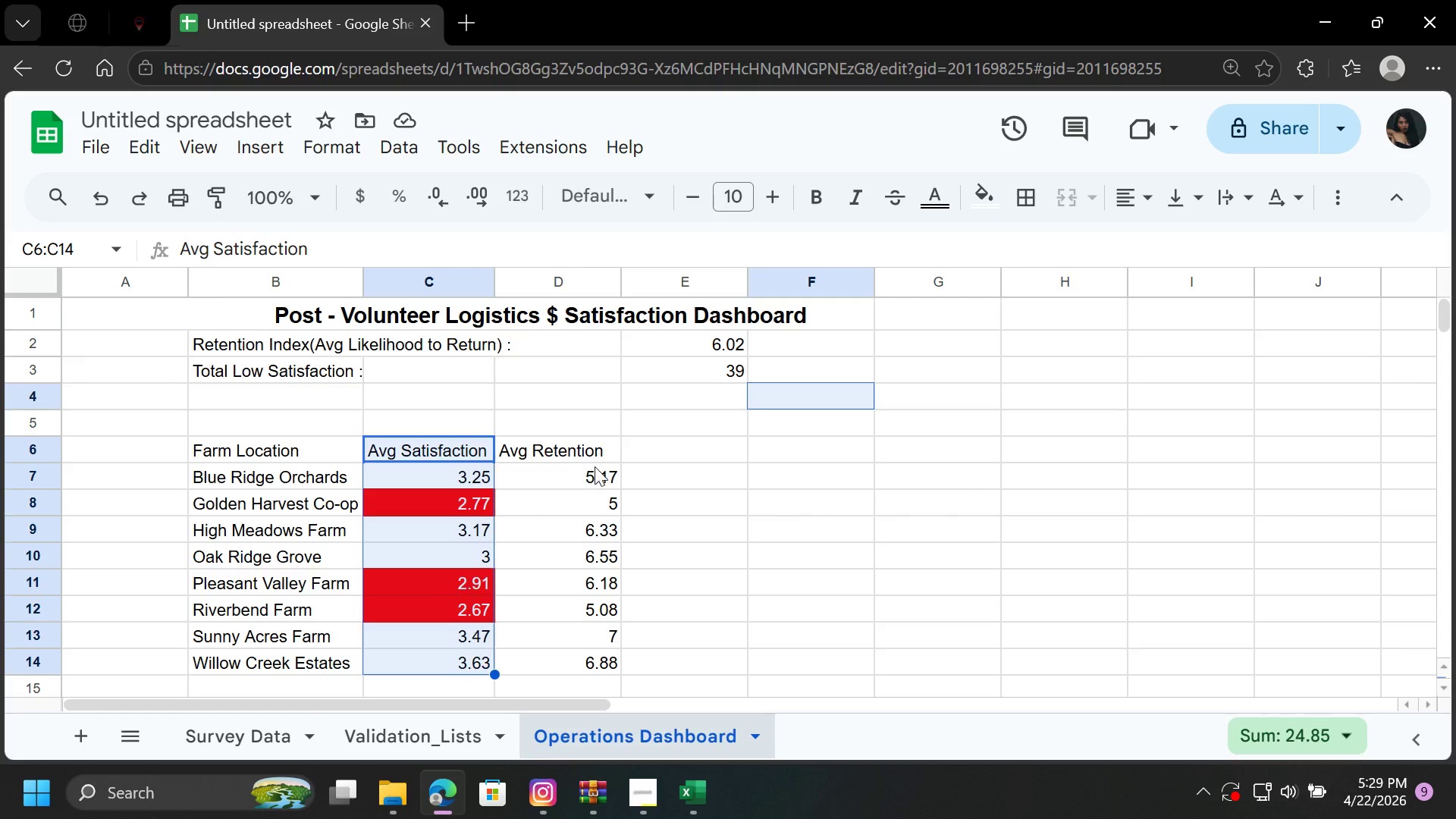 
hold_key(key=ControlLeft, duration=1.52)
 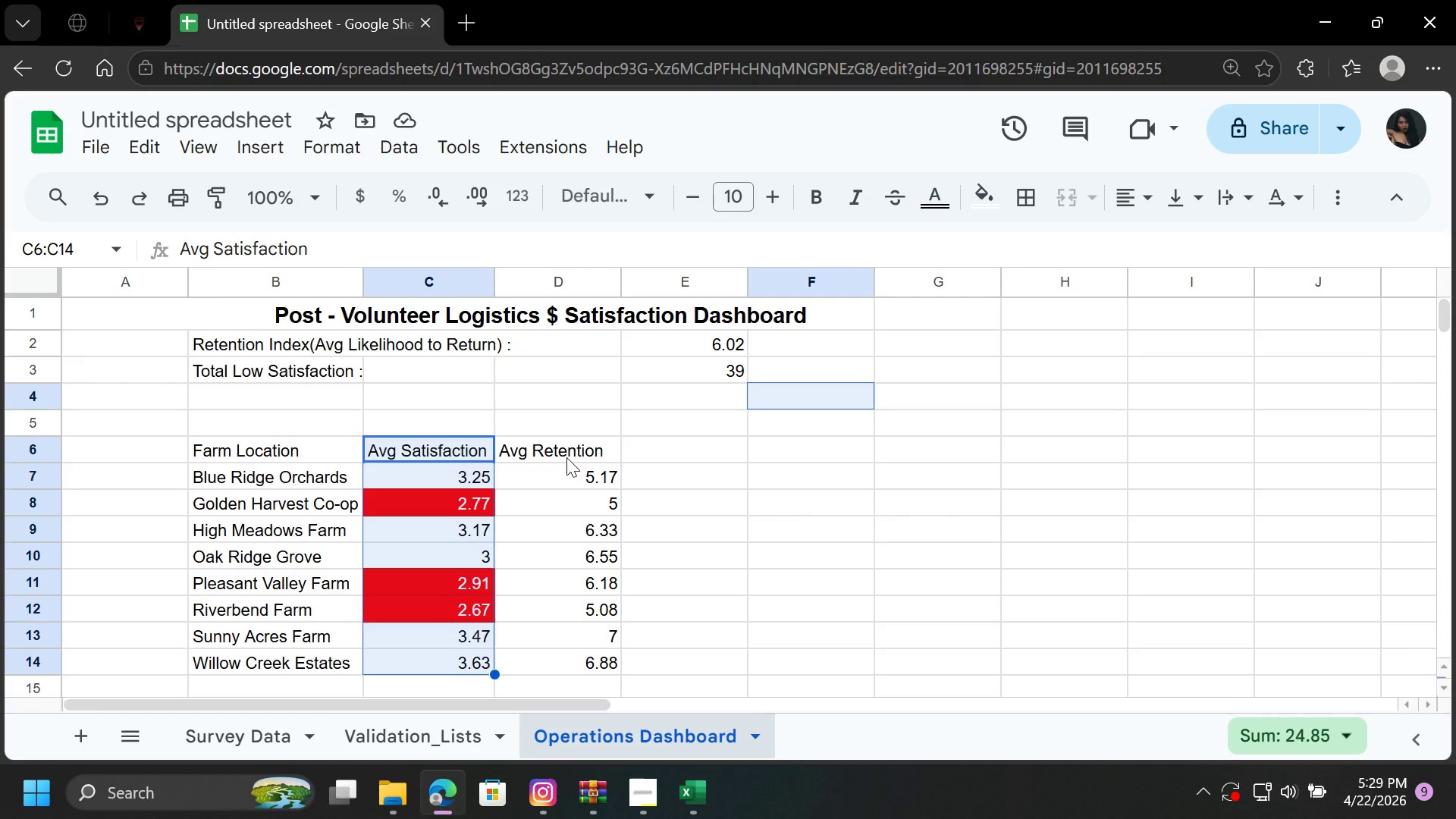 
hold_key(key=ControlLeft, duration=0.73)
 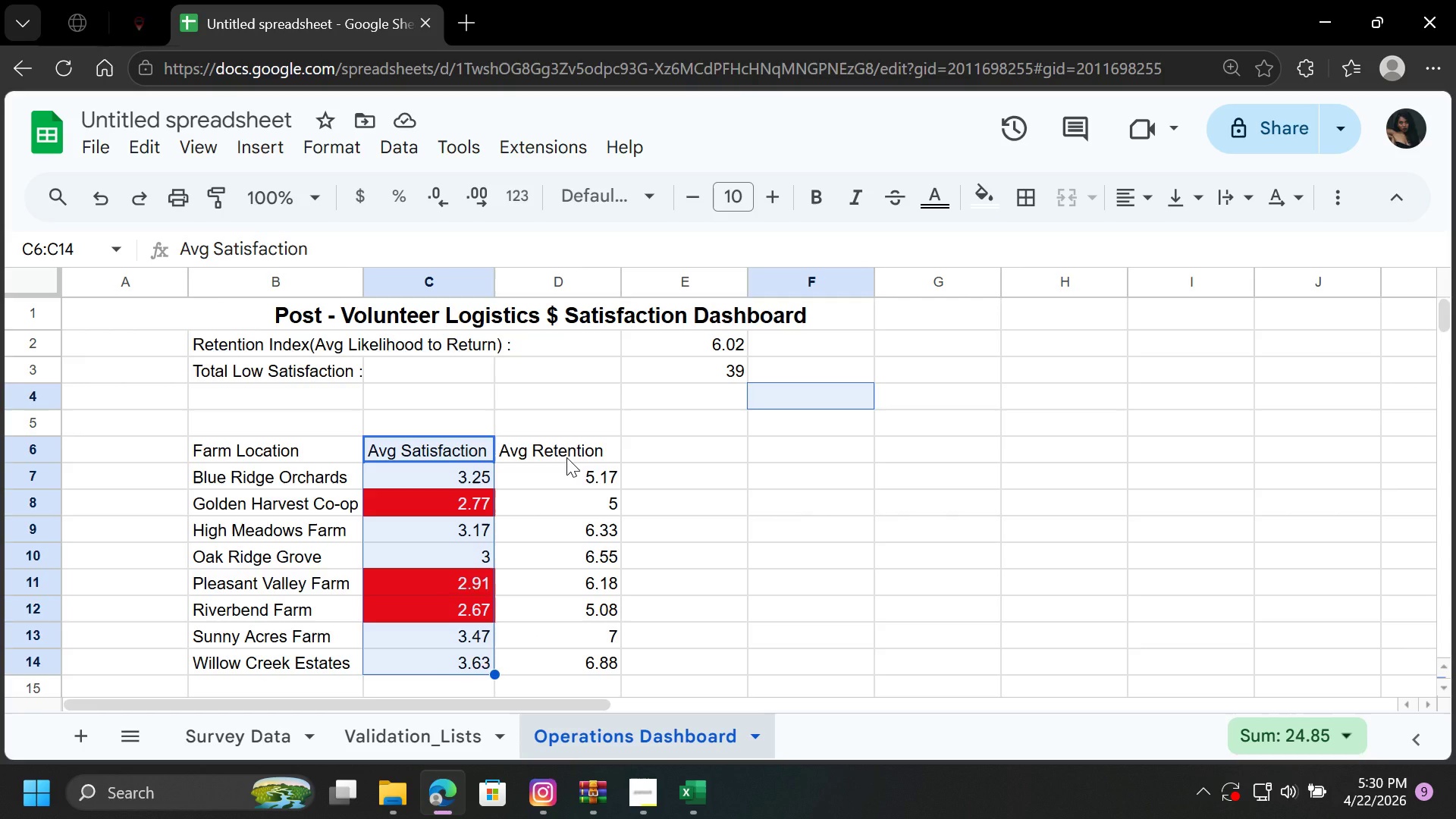 
wait(14.27)
 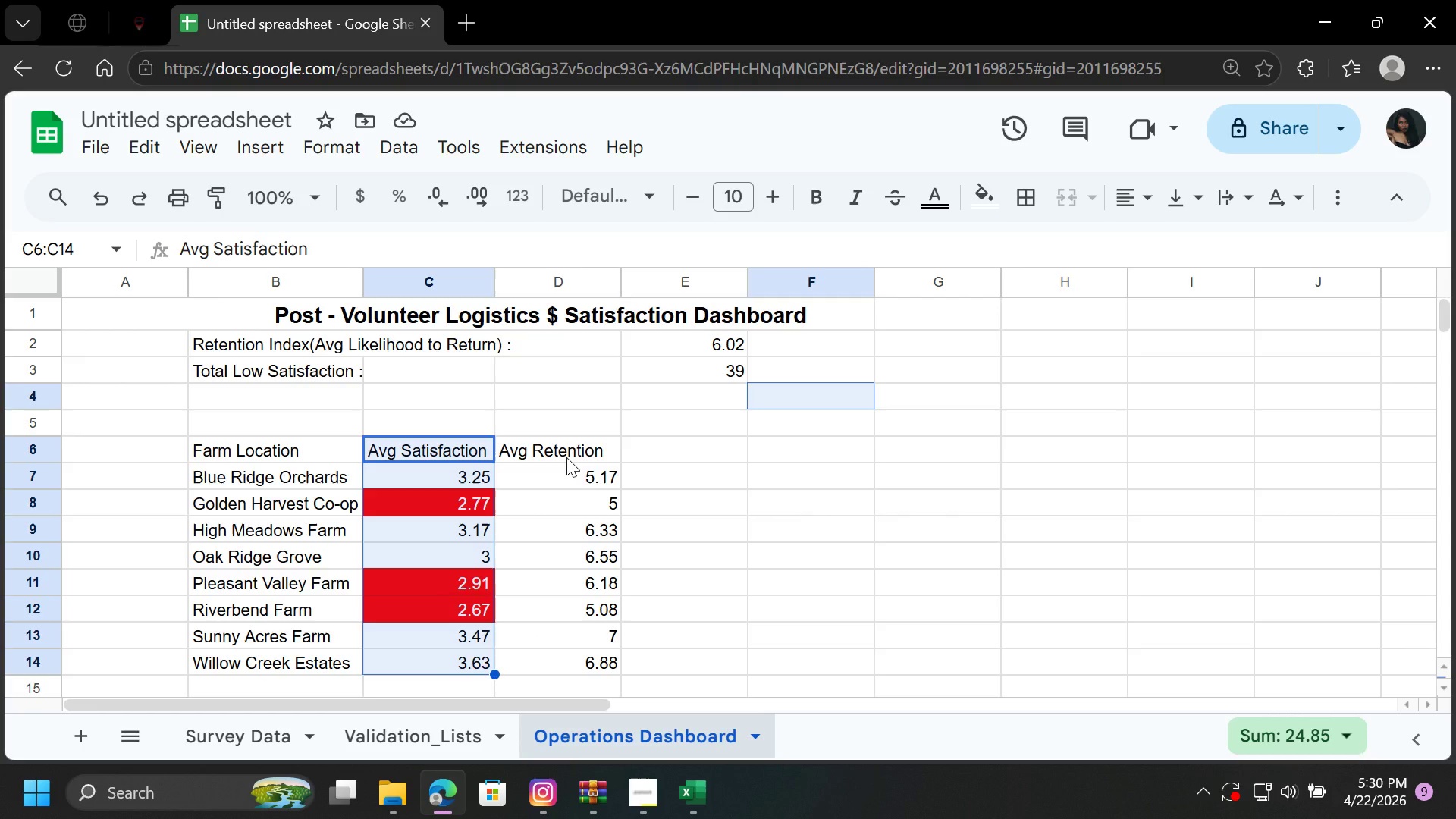 
key(Control+ControlLeft)
 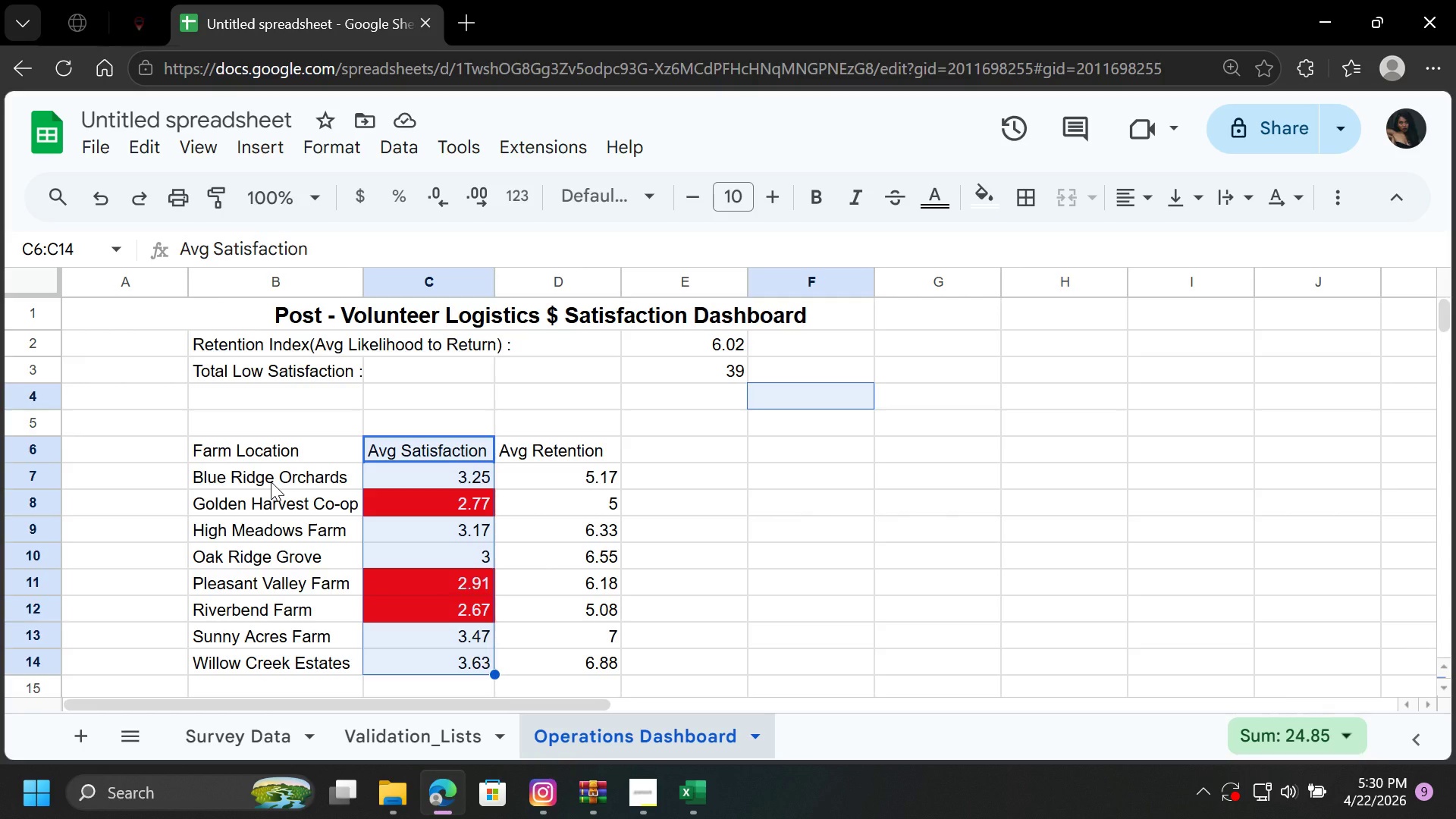 
hold_key(key=ControlLeft, duration=1.52)
left_click_drag(start_coordinate=[269, 468], to_coordinate=[300, 660])
 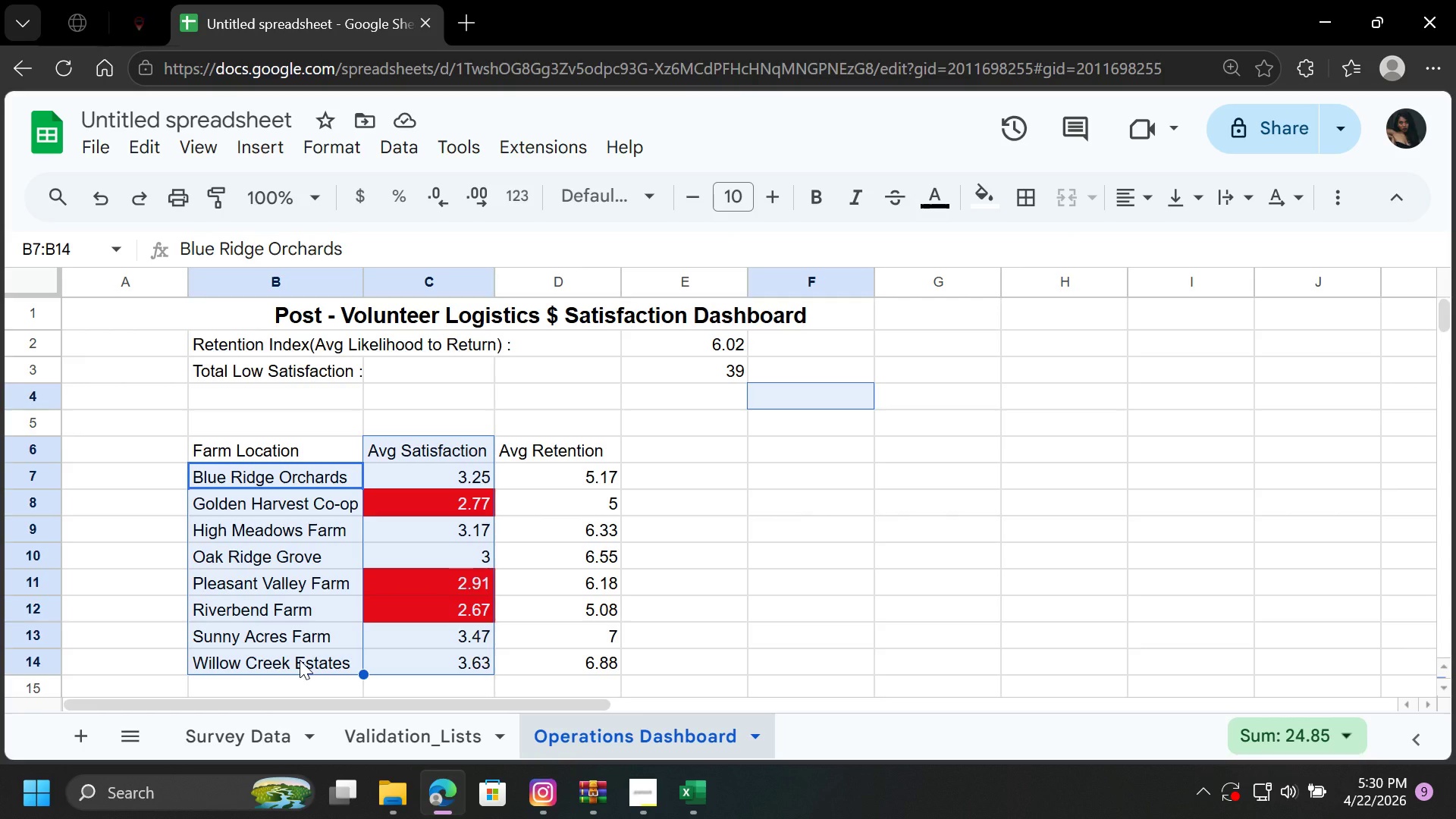 
hold_key(key=ControlLeft, duration=1.03)
 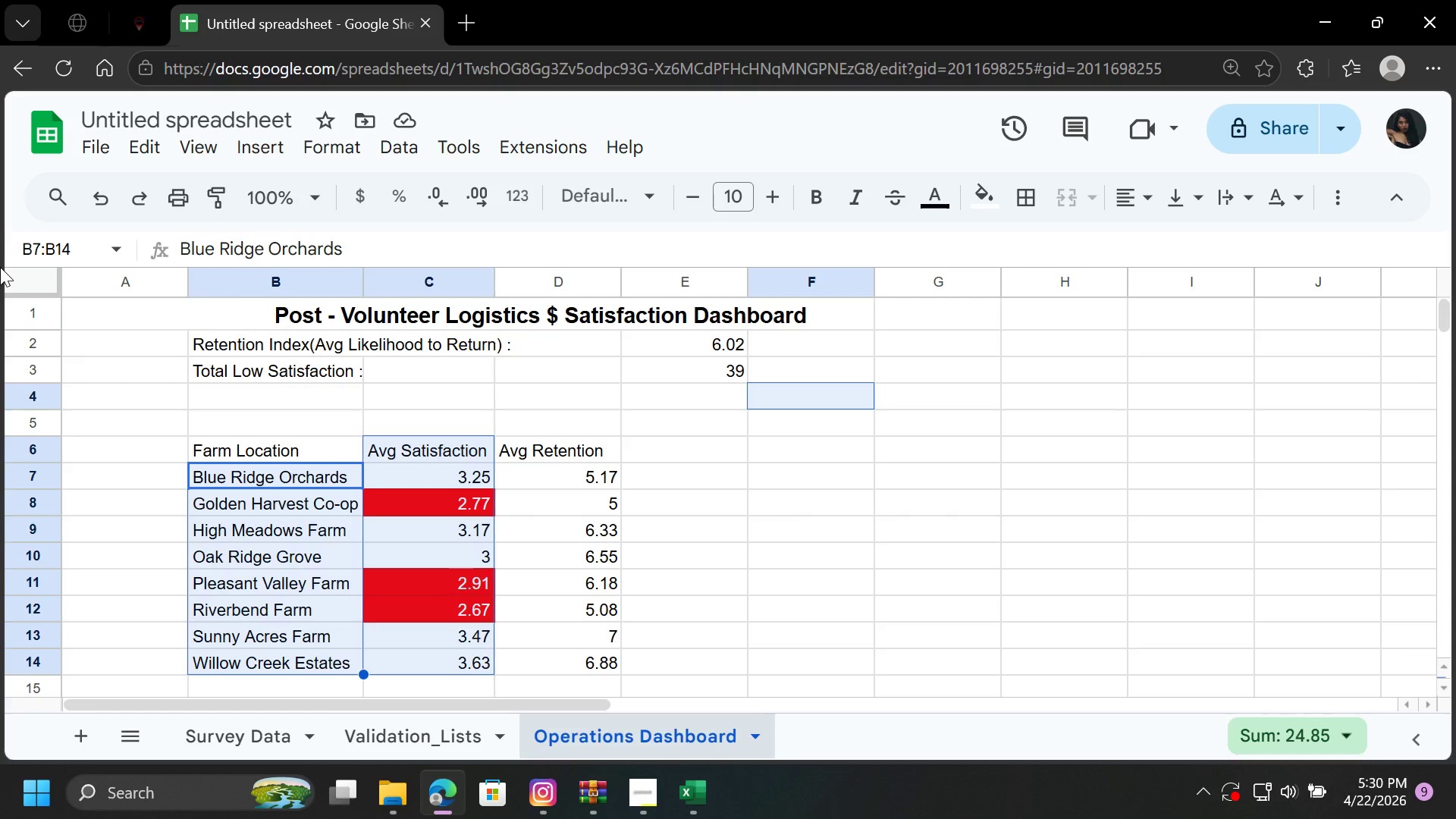 
wait(31.25)
 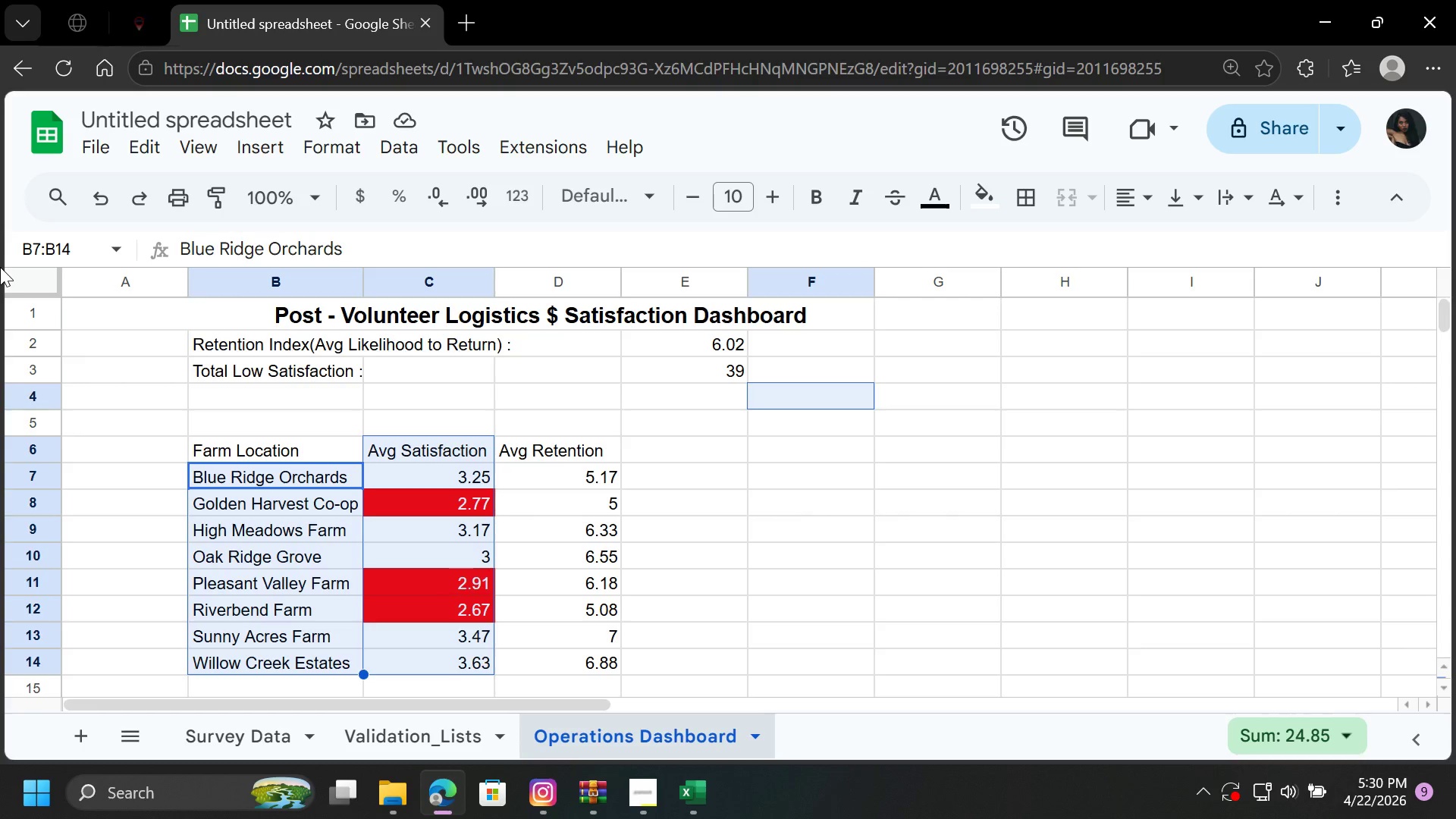 
left_click([262, 146])
 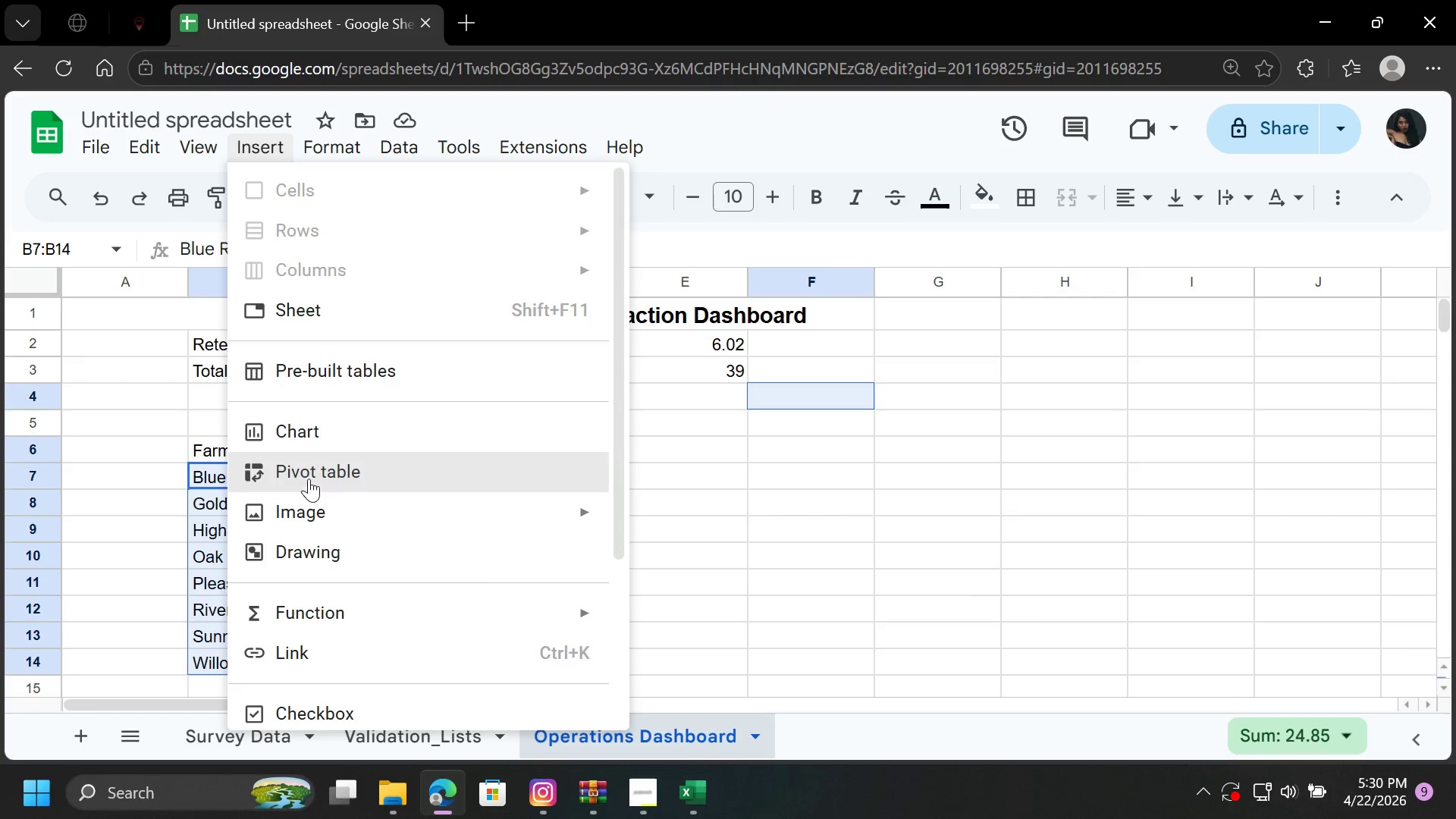 
left_click([331, 435])
 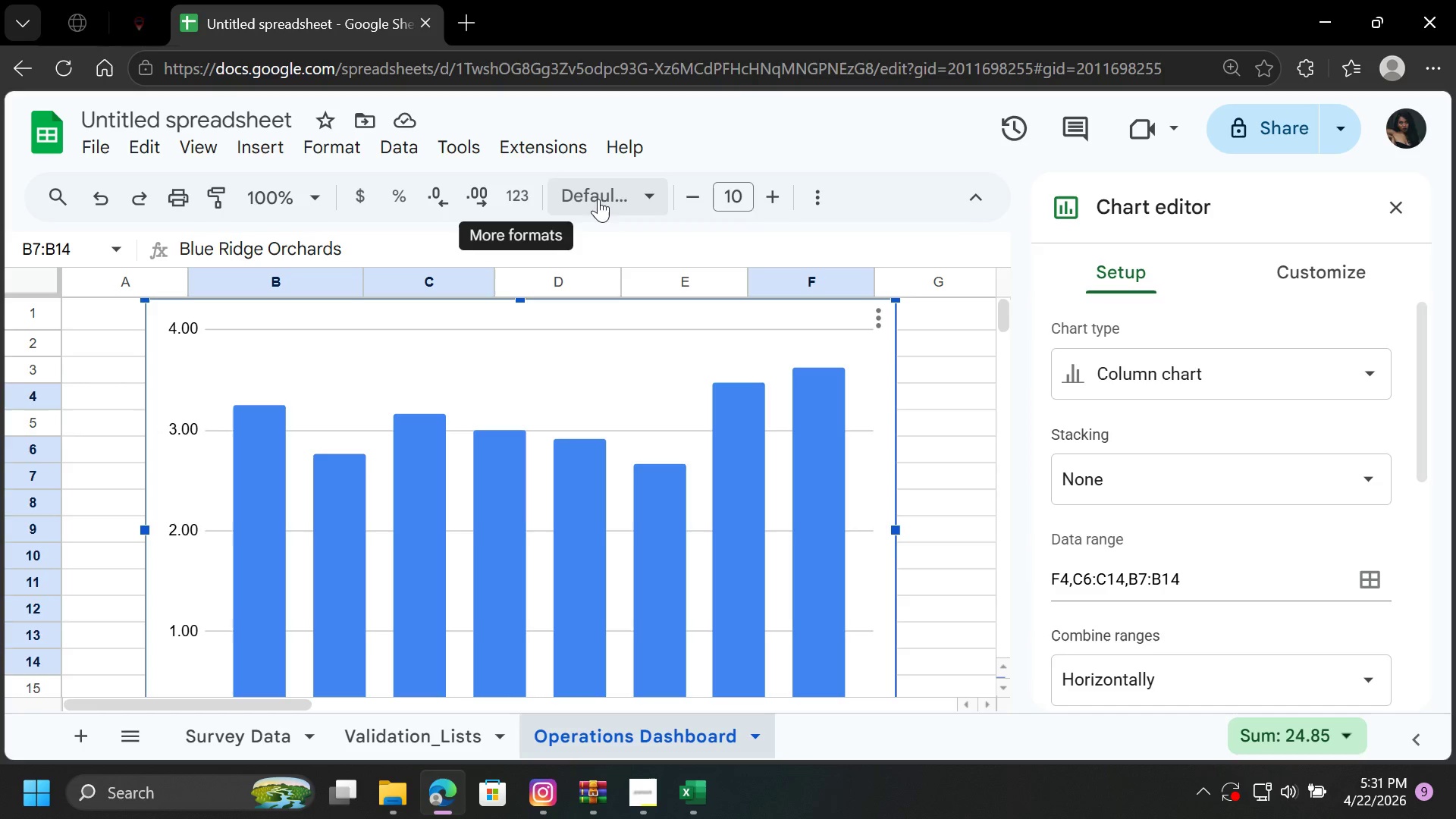 
wait(18.0)
 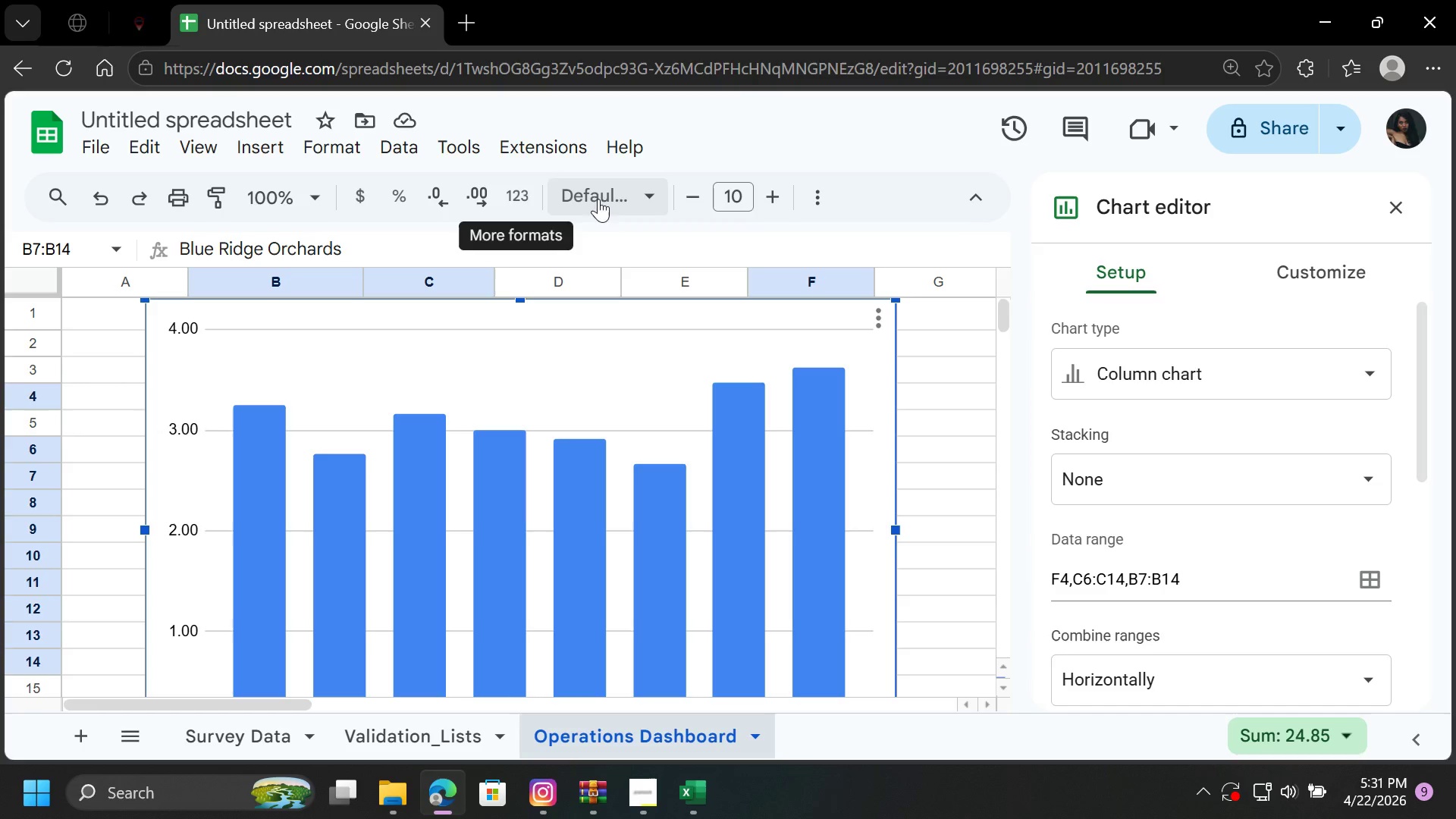 
left_click([629, 803])